 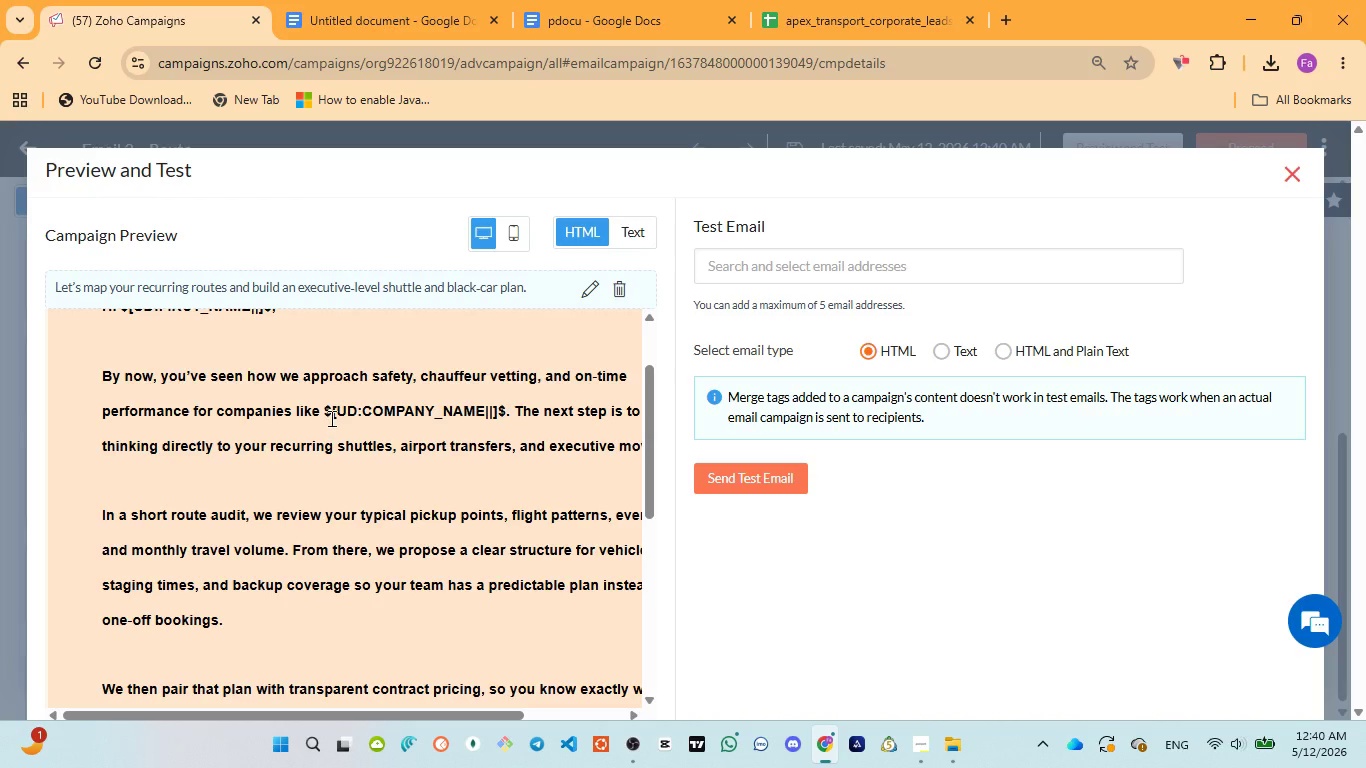 
scroll: coordinate [327, 421], scroll_direction: down, amount: 5.0
 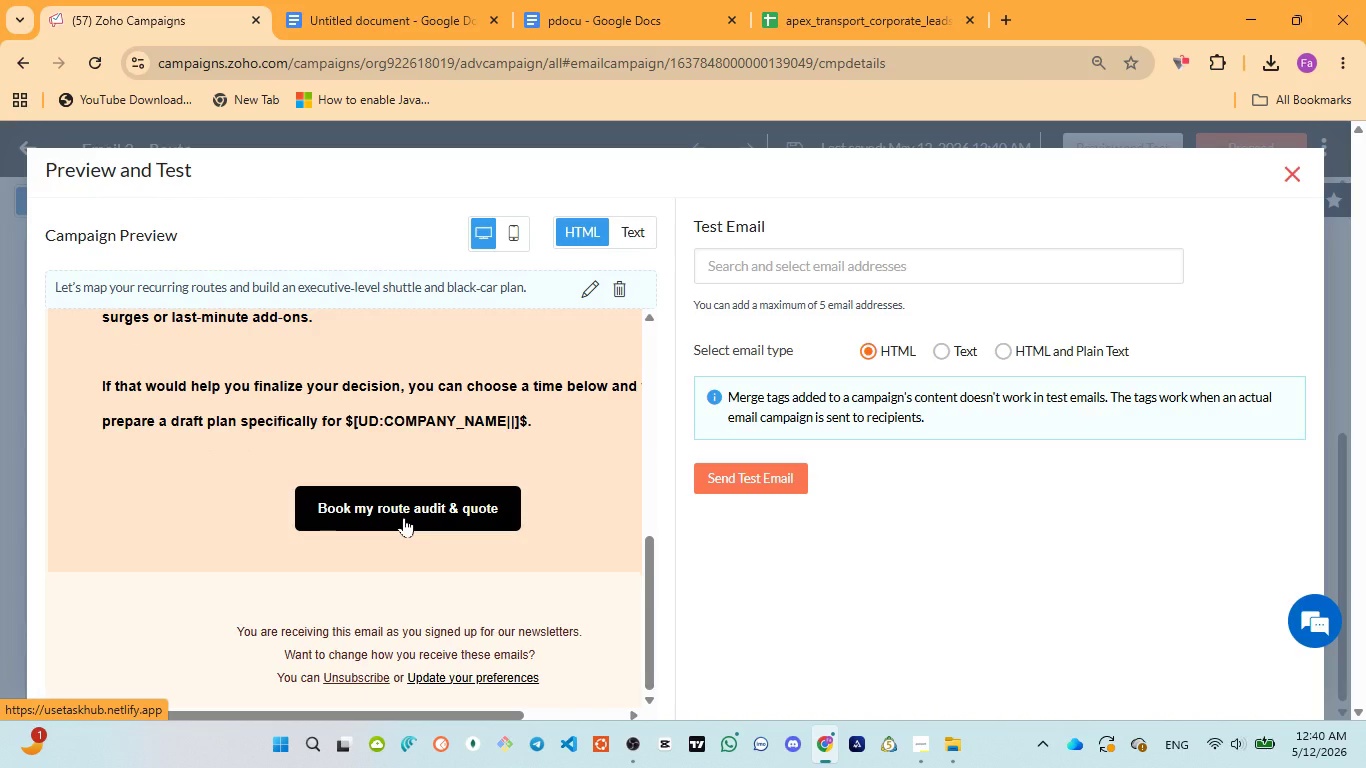 
left_click([404, 517])
 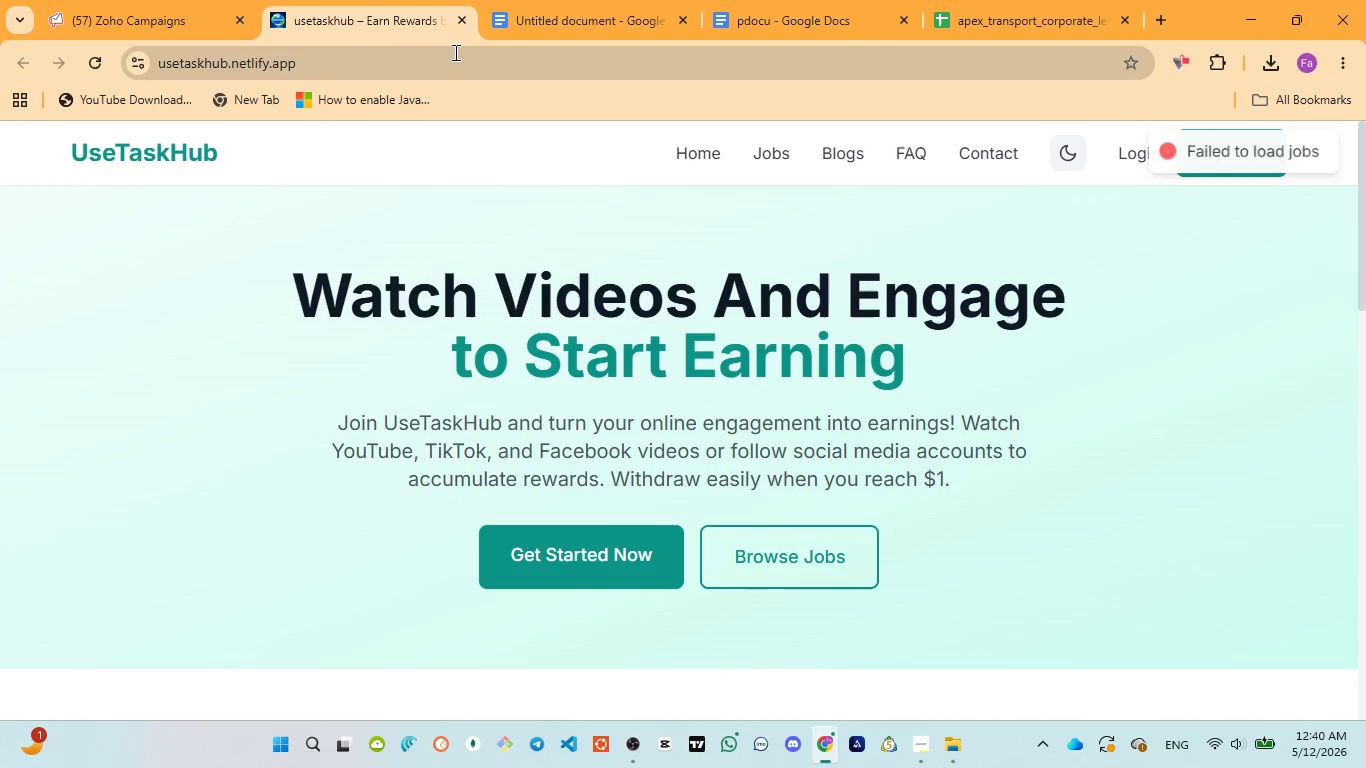 
left_click([464, 25])
 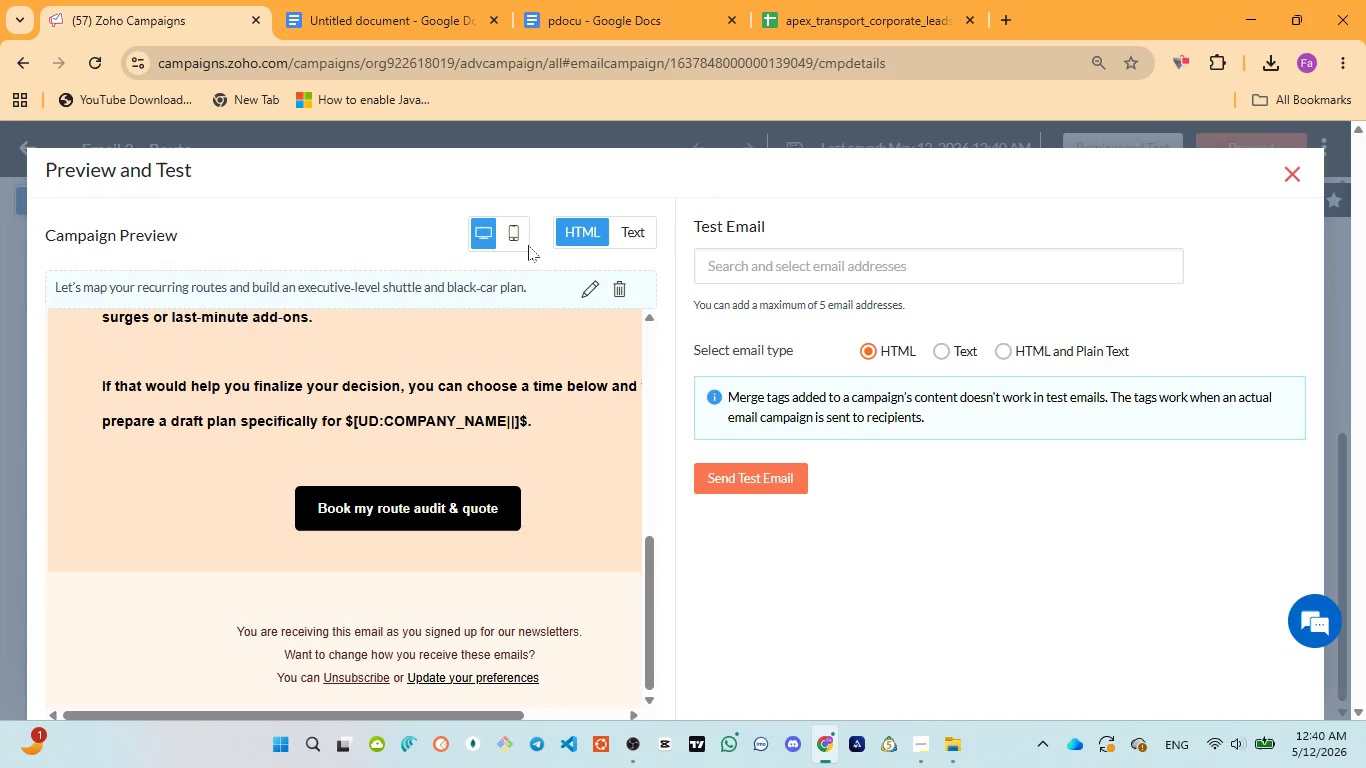 
left_click([525, 242])
 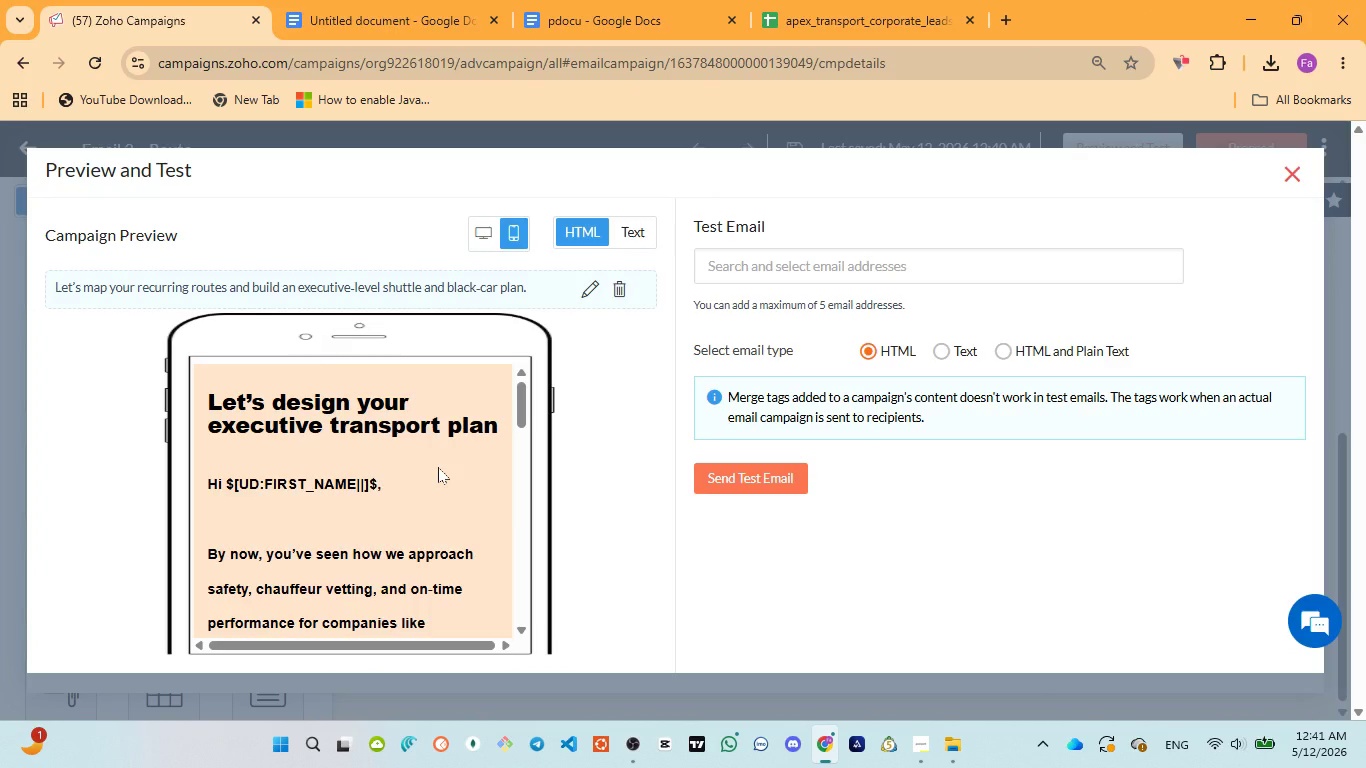 
scroll: coordinate [438, 467], scroll_direction: down, amount: 1.0
 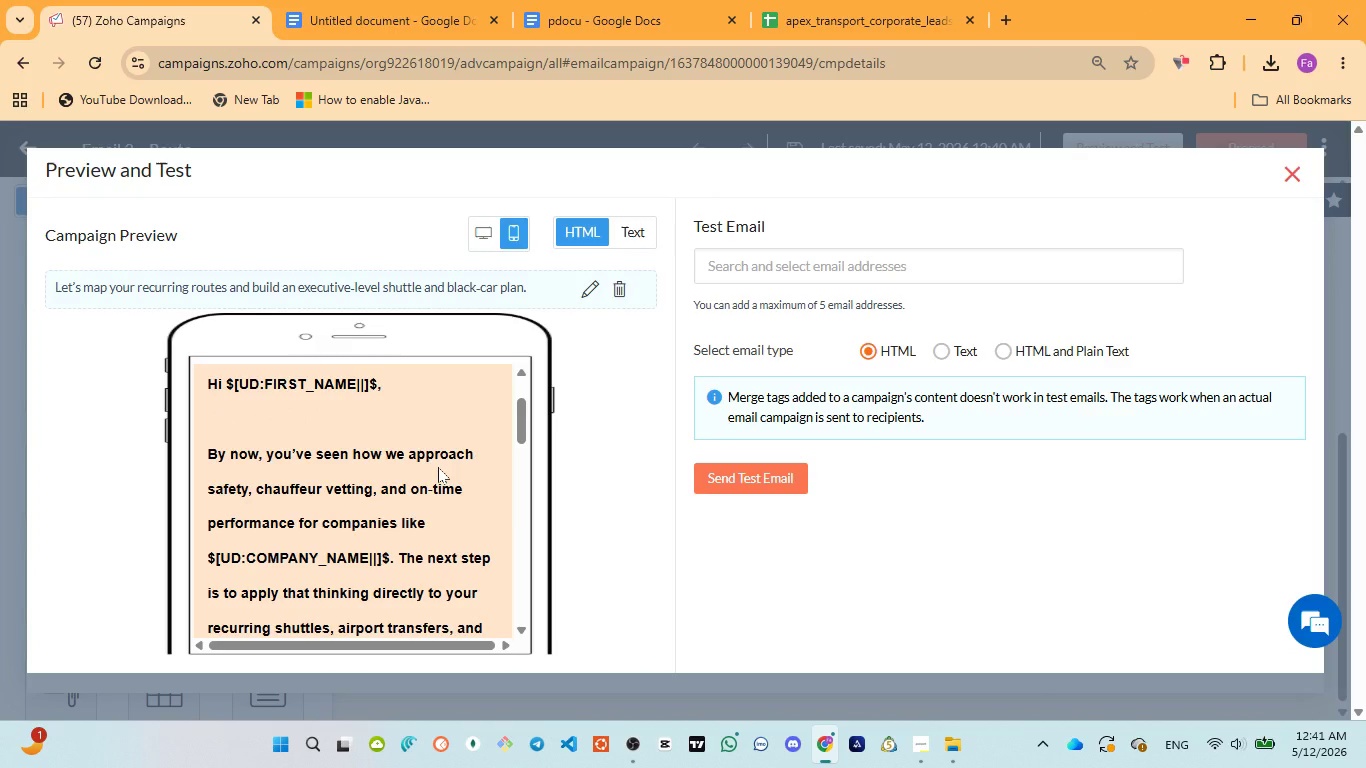 
wait(36.93)
 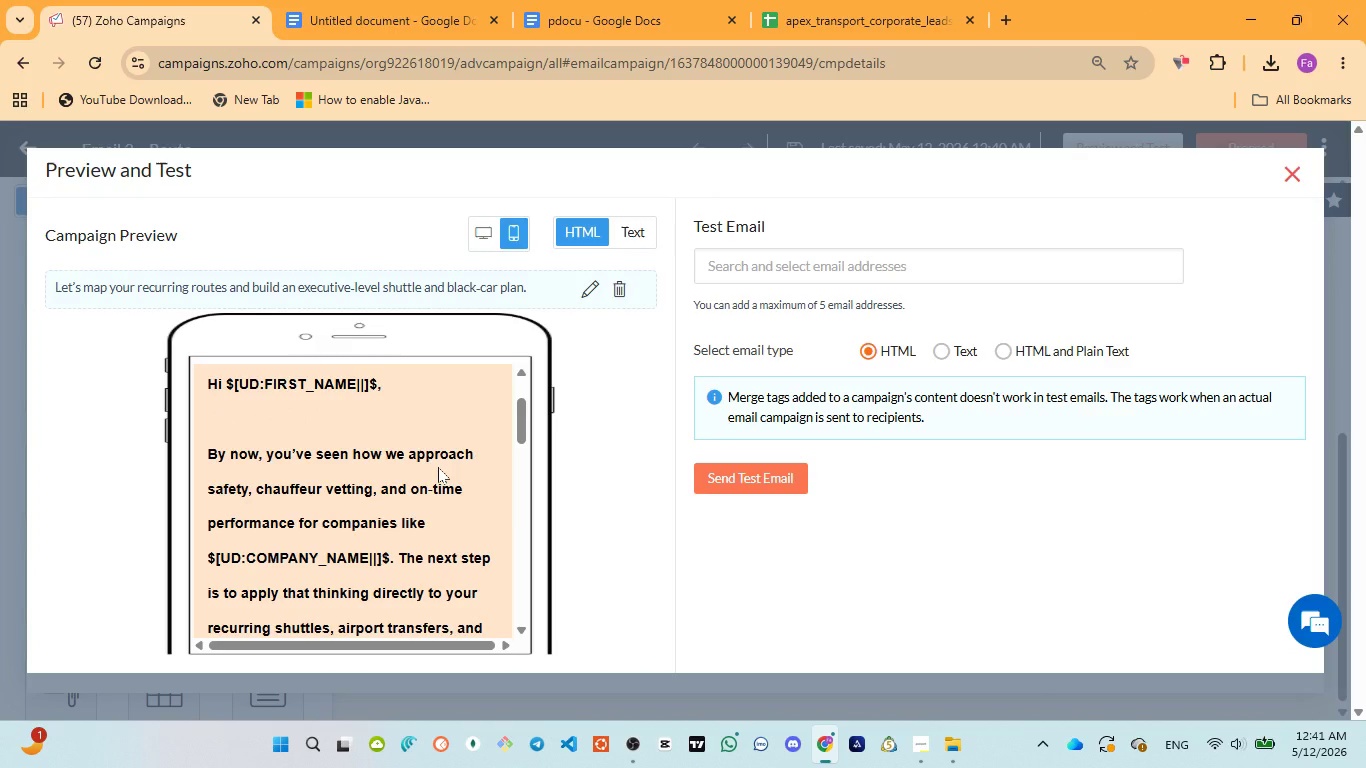 
scroll: coordinate [335, 480], scroll_direction: down, amount: 1.0
 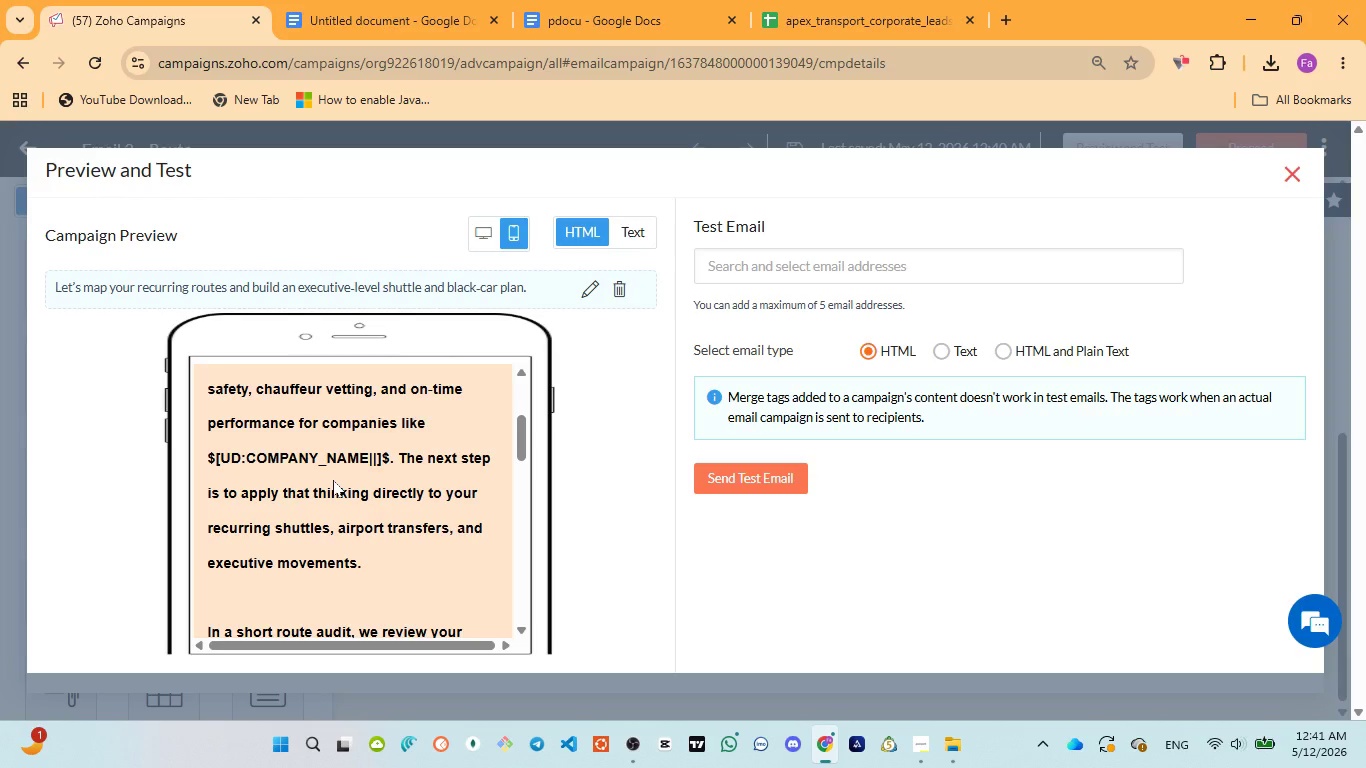 
scroll: coordinate [333, 480], scroll_direction: up, amount: 2.0
 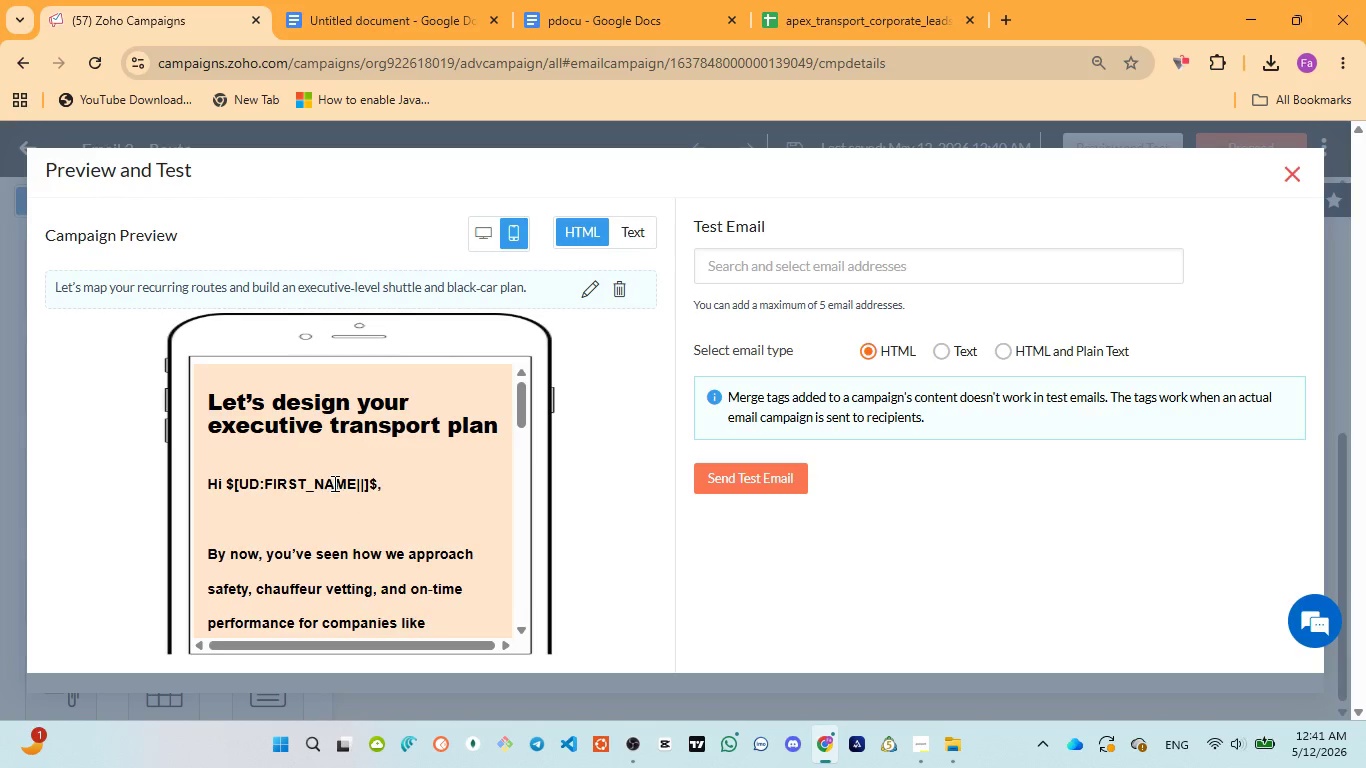 
scroll: coordinate [328, 487], scroll_direction: down, amount: 5.0
 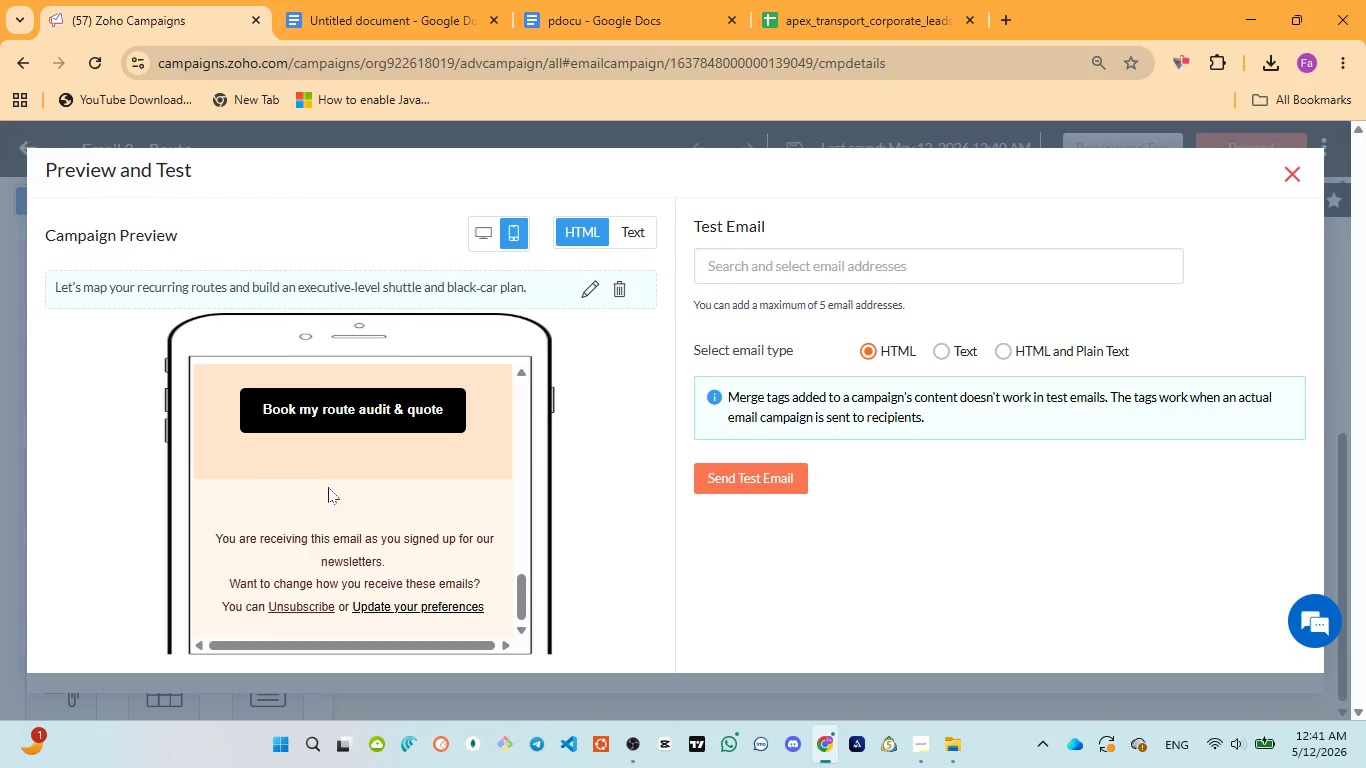 
left_click([340, 407])
 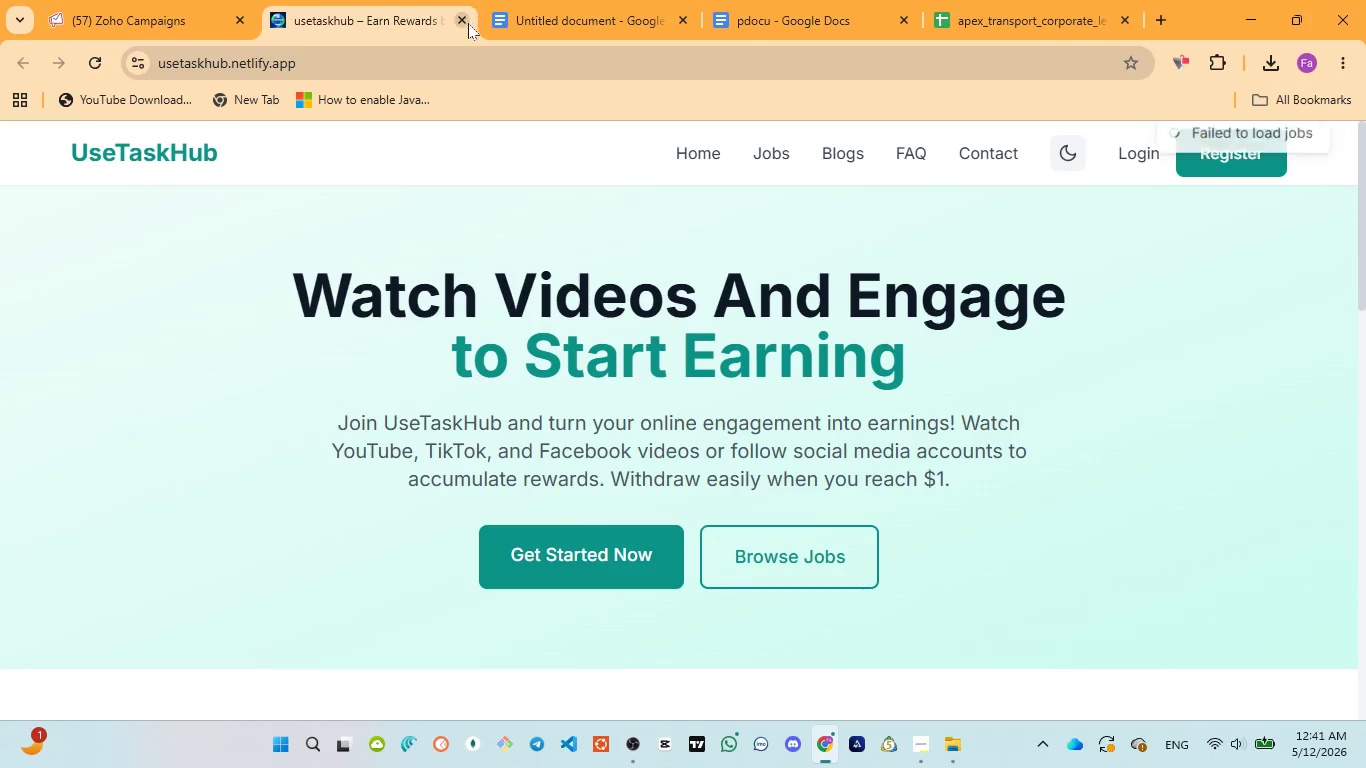 
left_click([467, 24])
 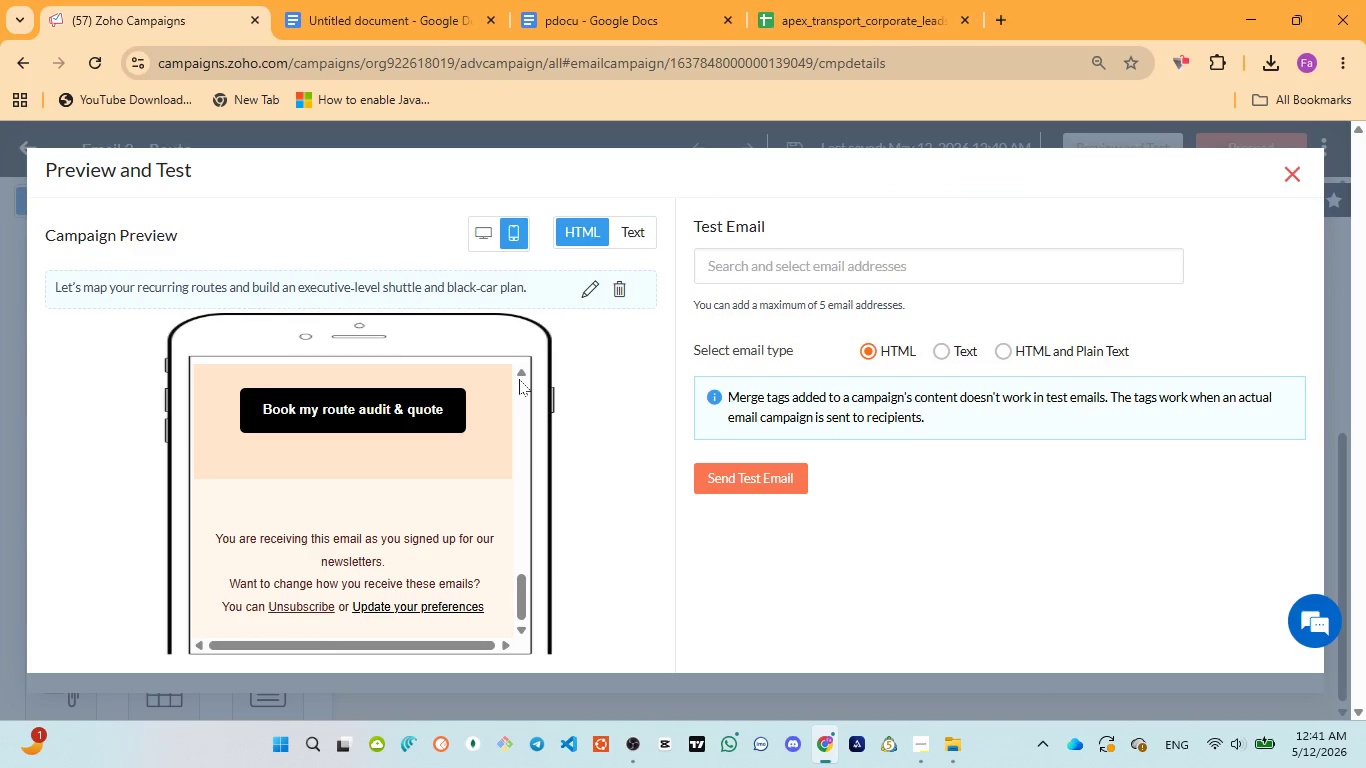 
scroll: coordinate [519, 379], scroll_direction: up, amount: 8.0
 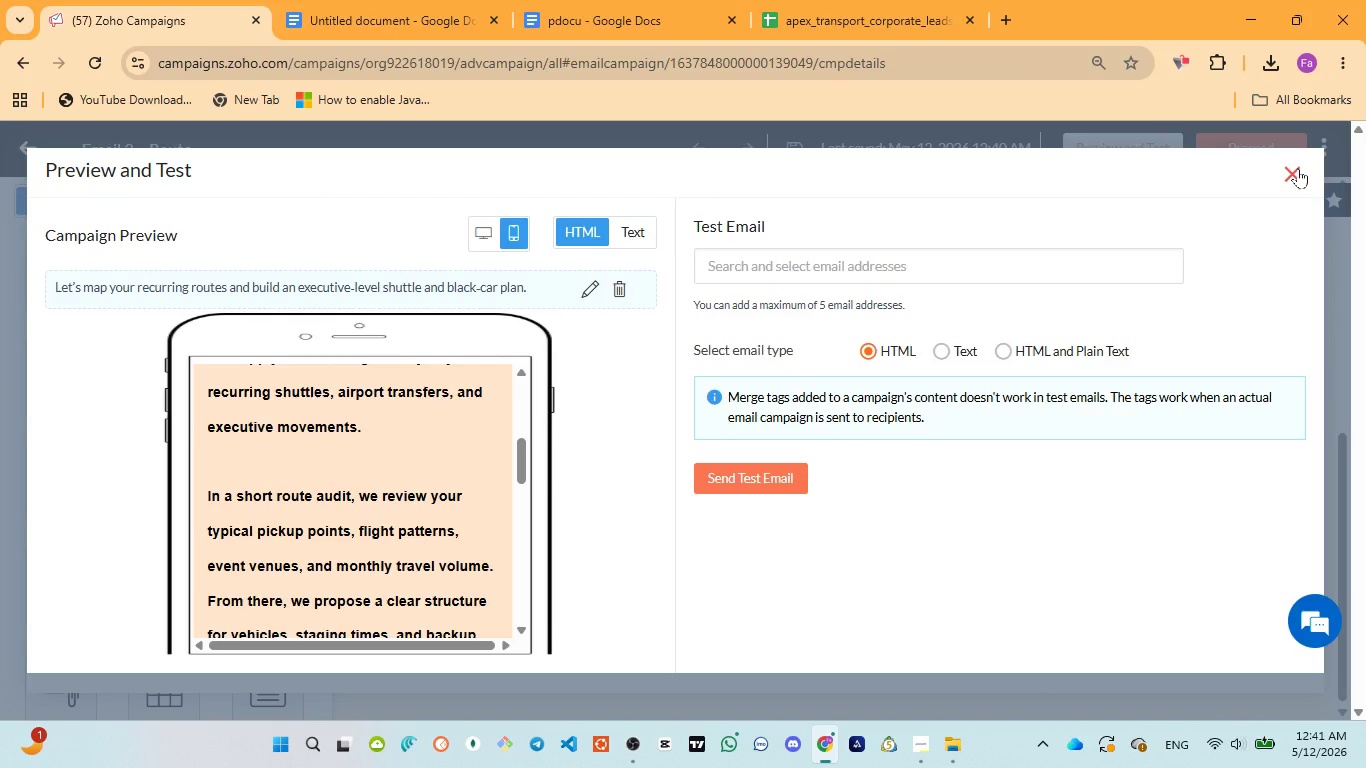 
left_click([1298, 168])
 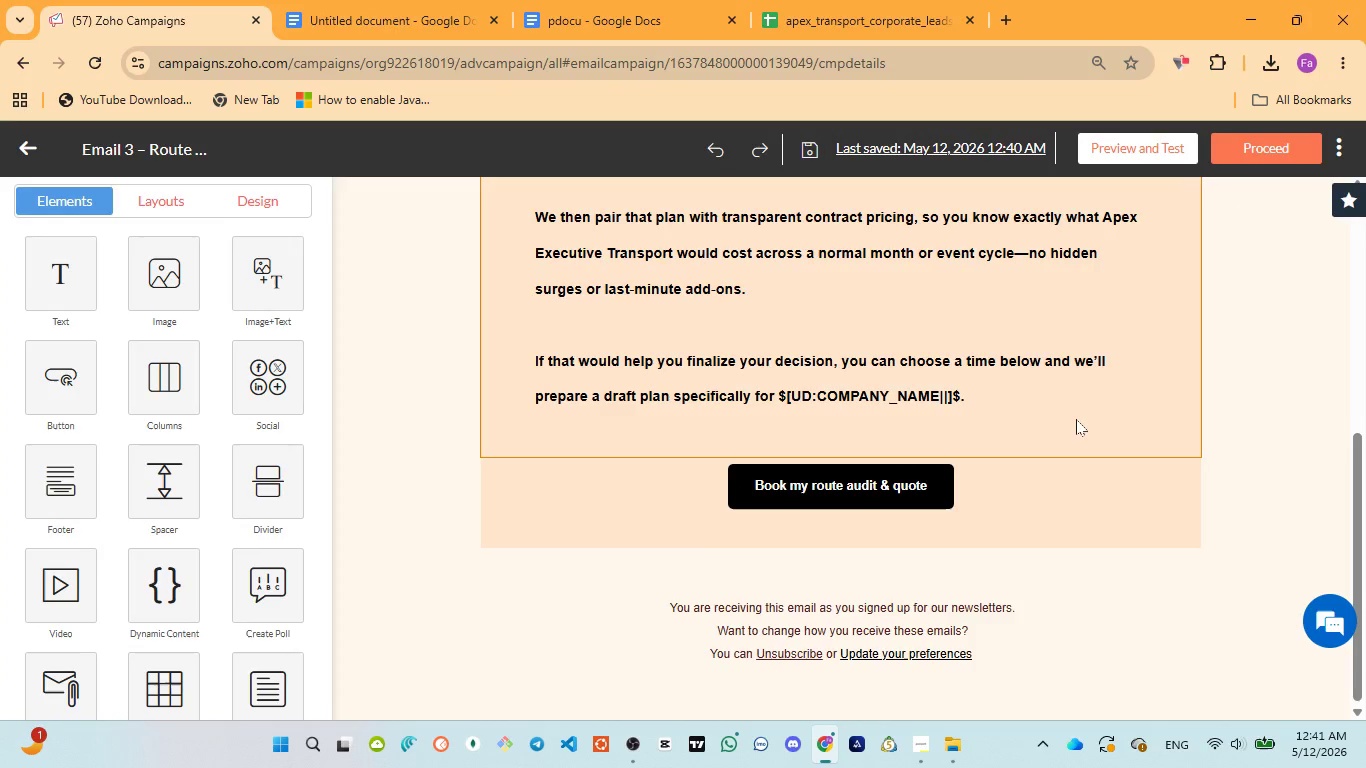 
scroll: coordinate [1076, 420], scroll_direction: up, amount: 5.0
 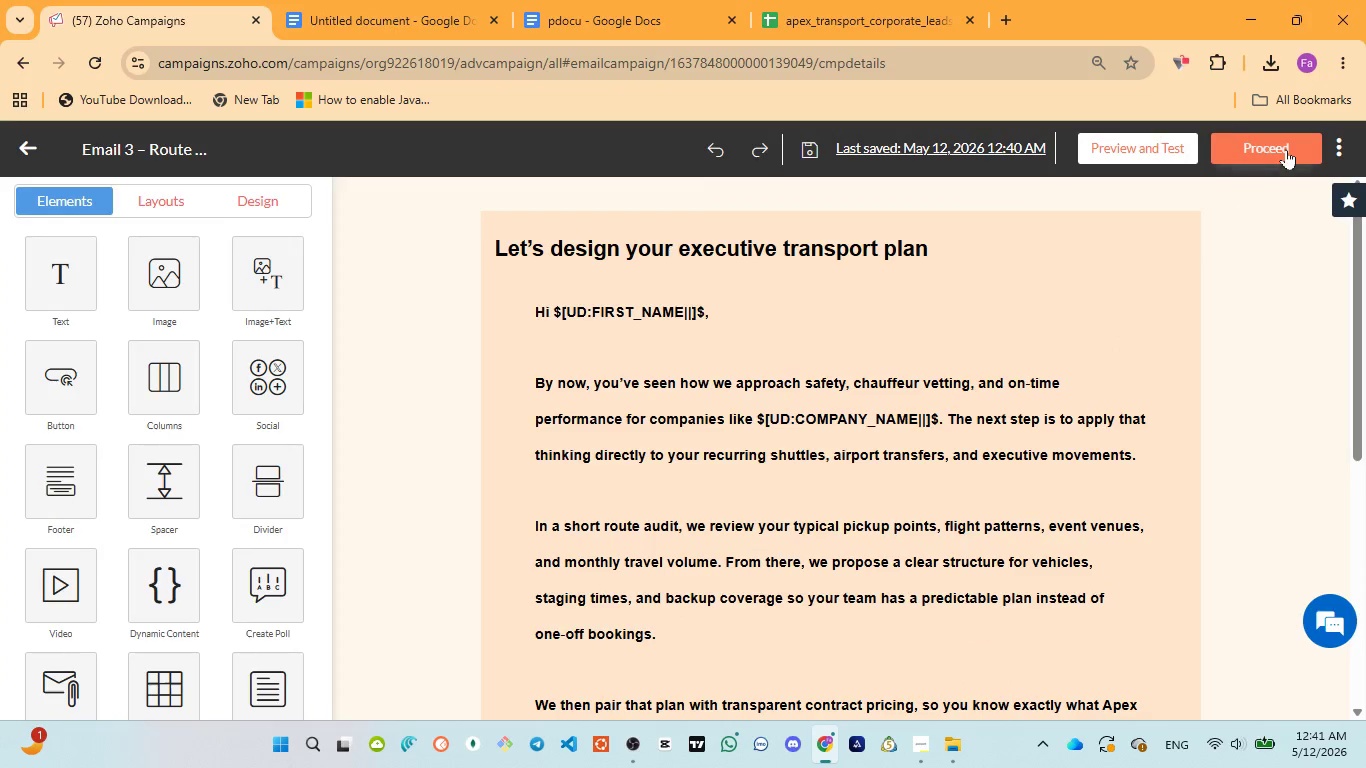 
left_click([1286, 149])
 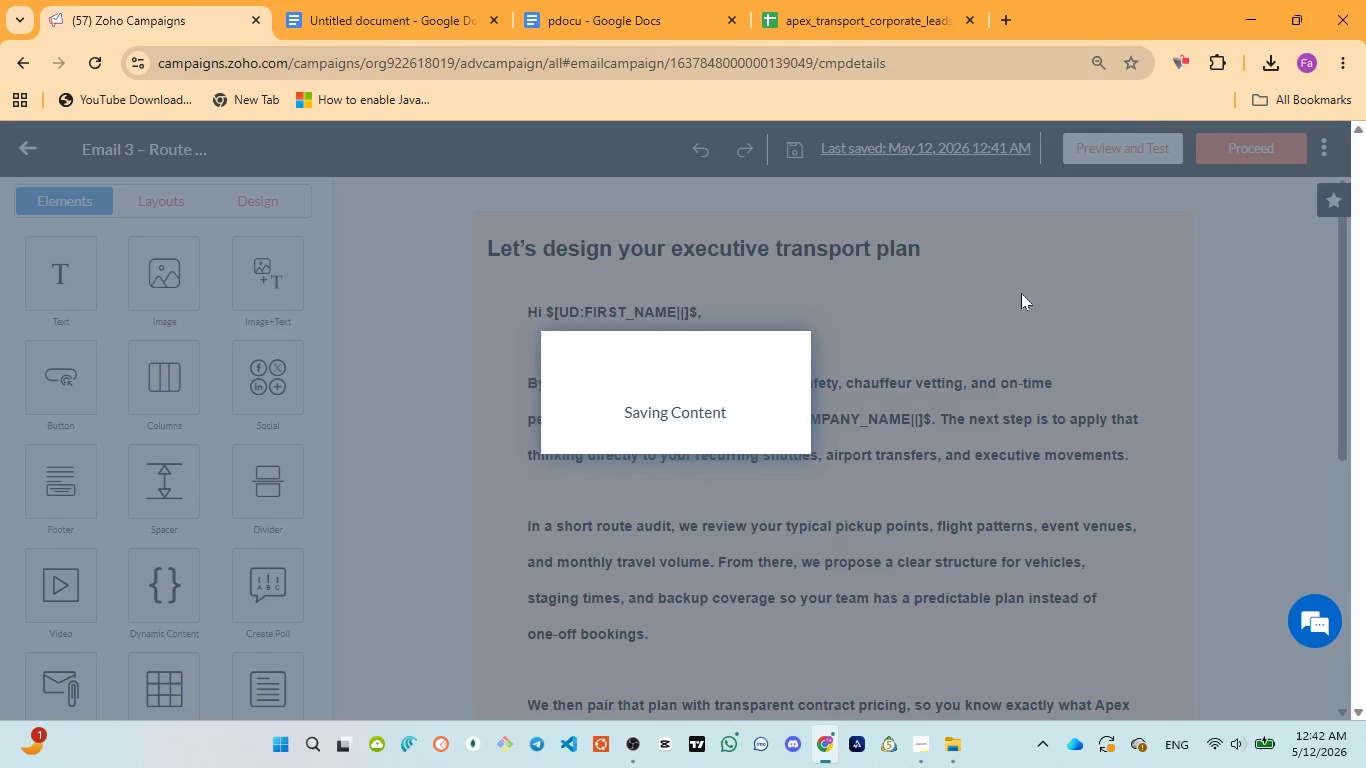 
wait(8.64)
 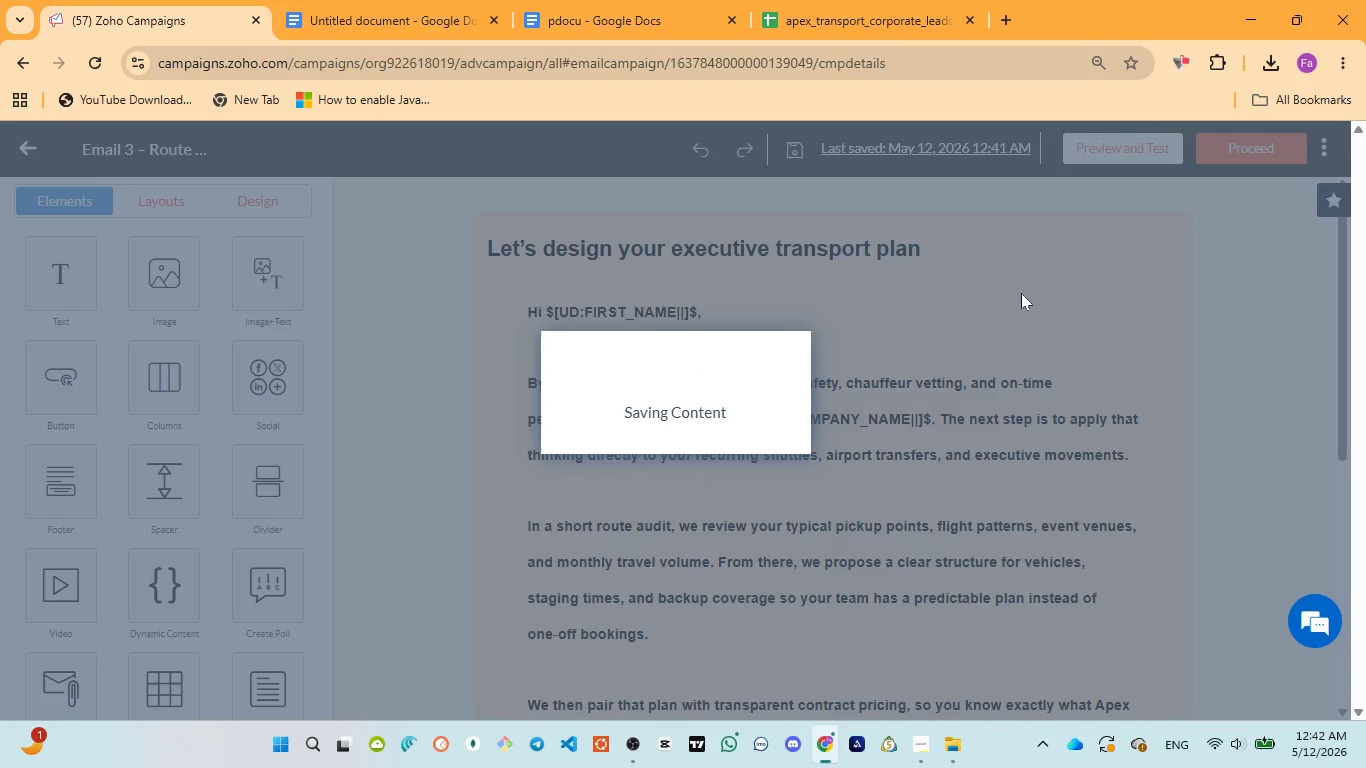 
left_click([151, 237])
 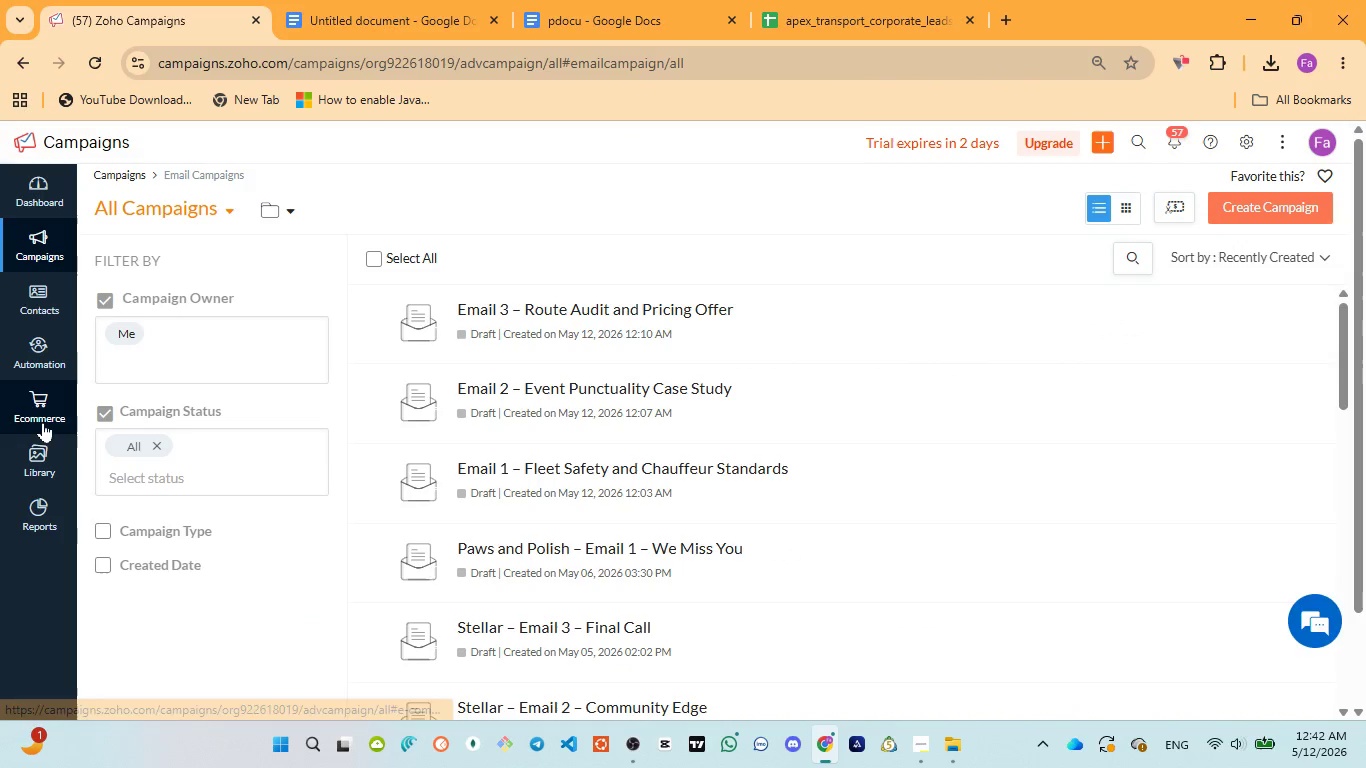 
left_click([55, 363])
 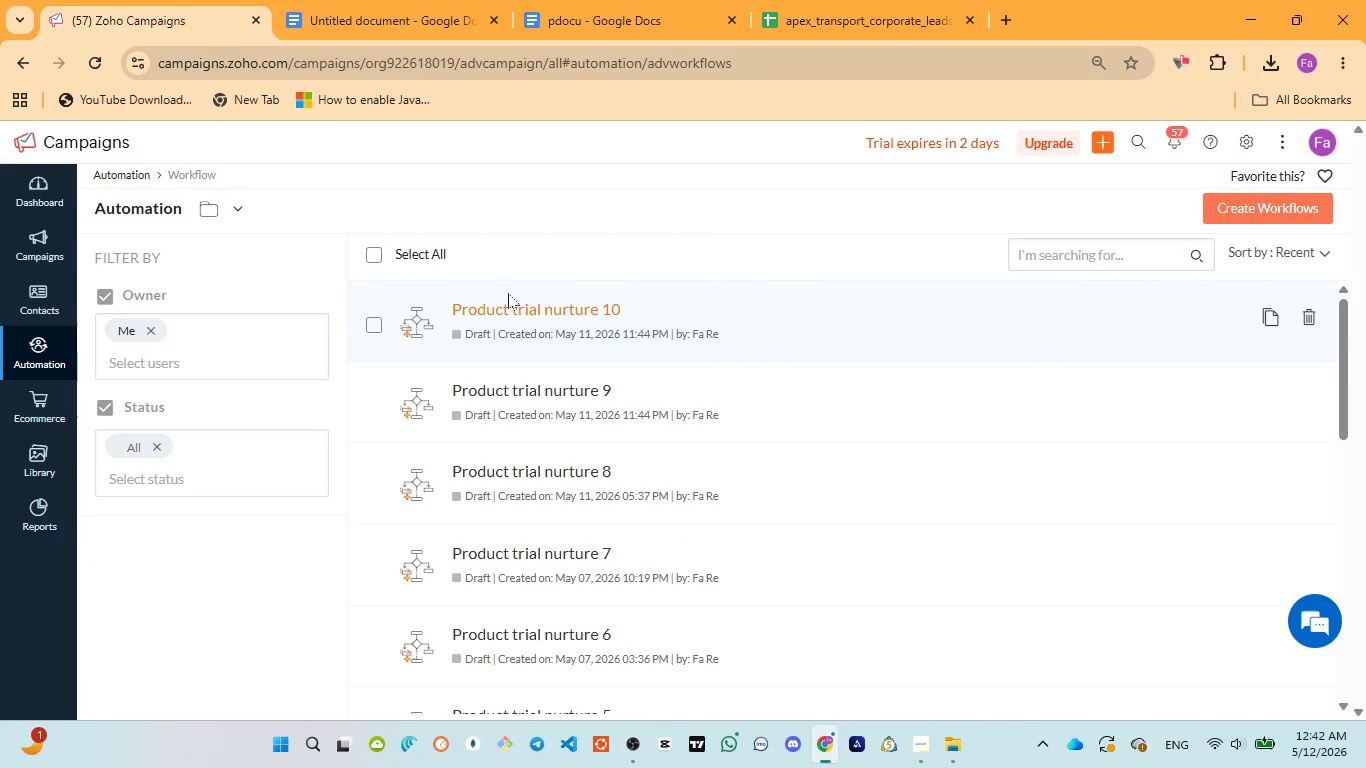 
left_click([568, 309])
 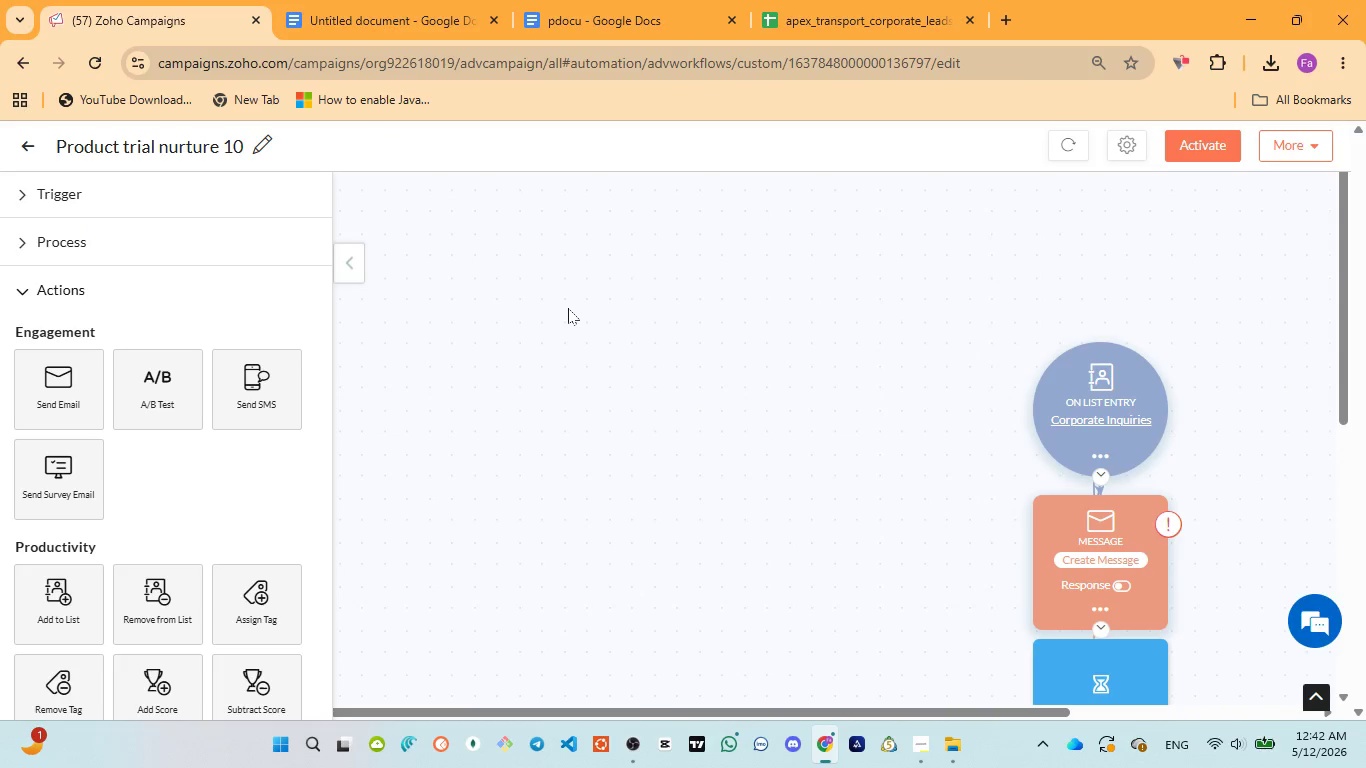 
wait(11.78)
 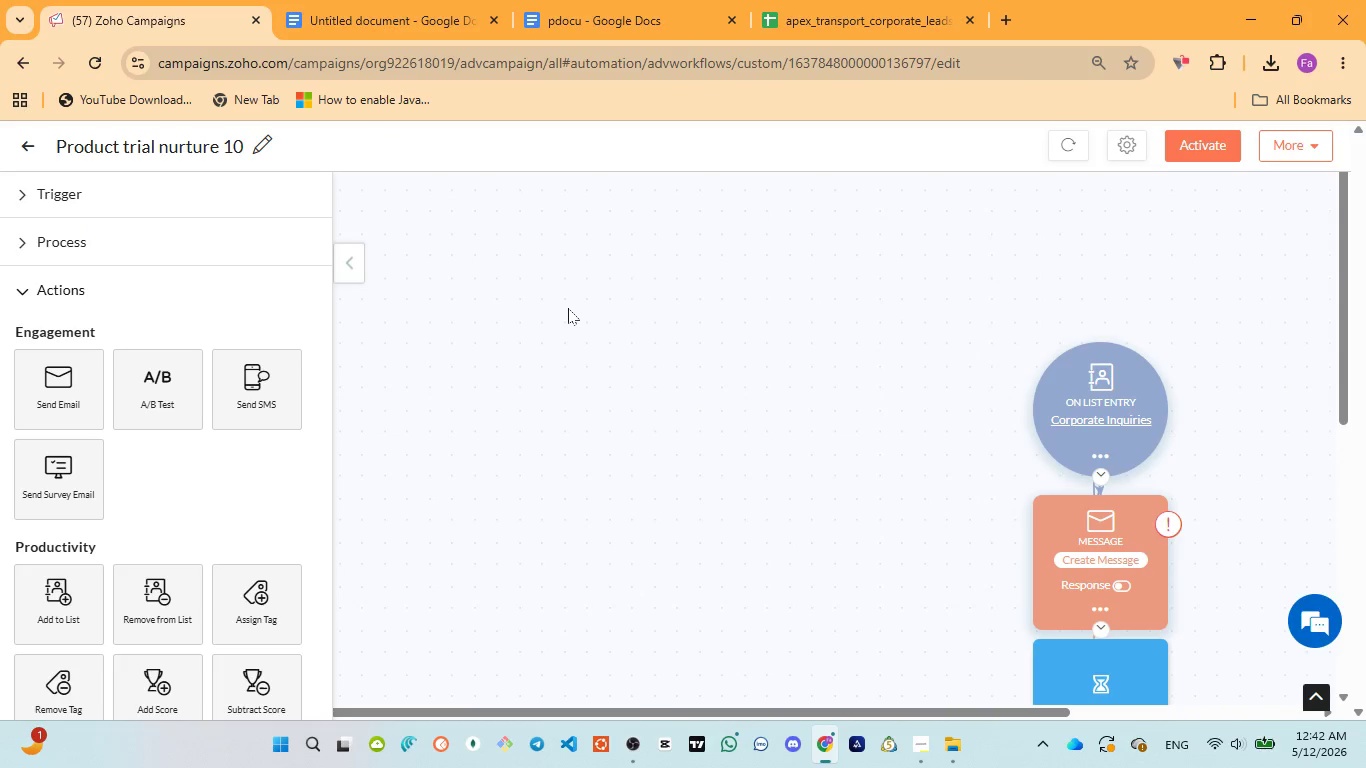 
scroll: coordinate [1207, 373], scroll_direction: down, amount: 6.0
 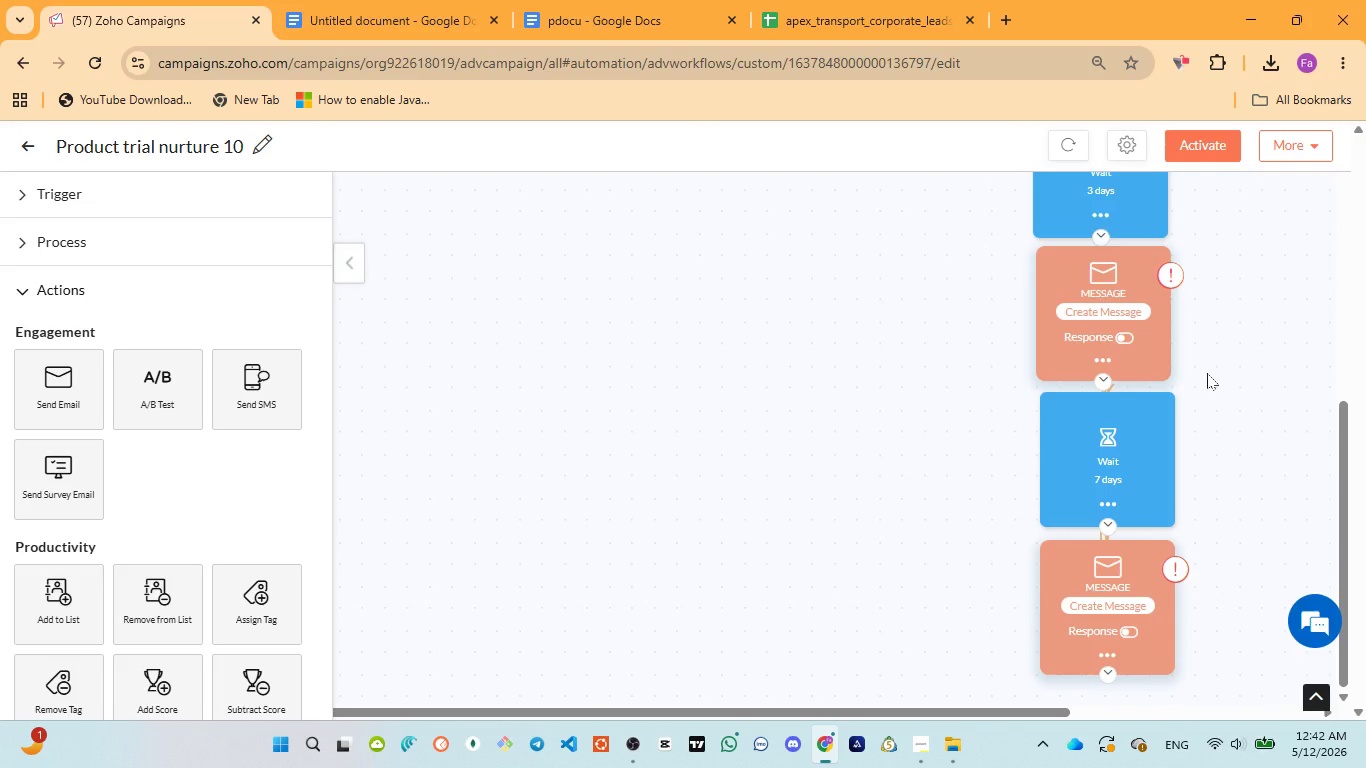 
scroll: coordinate [1207, 373], scroll_direction: up, amount: 3.0
 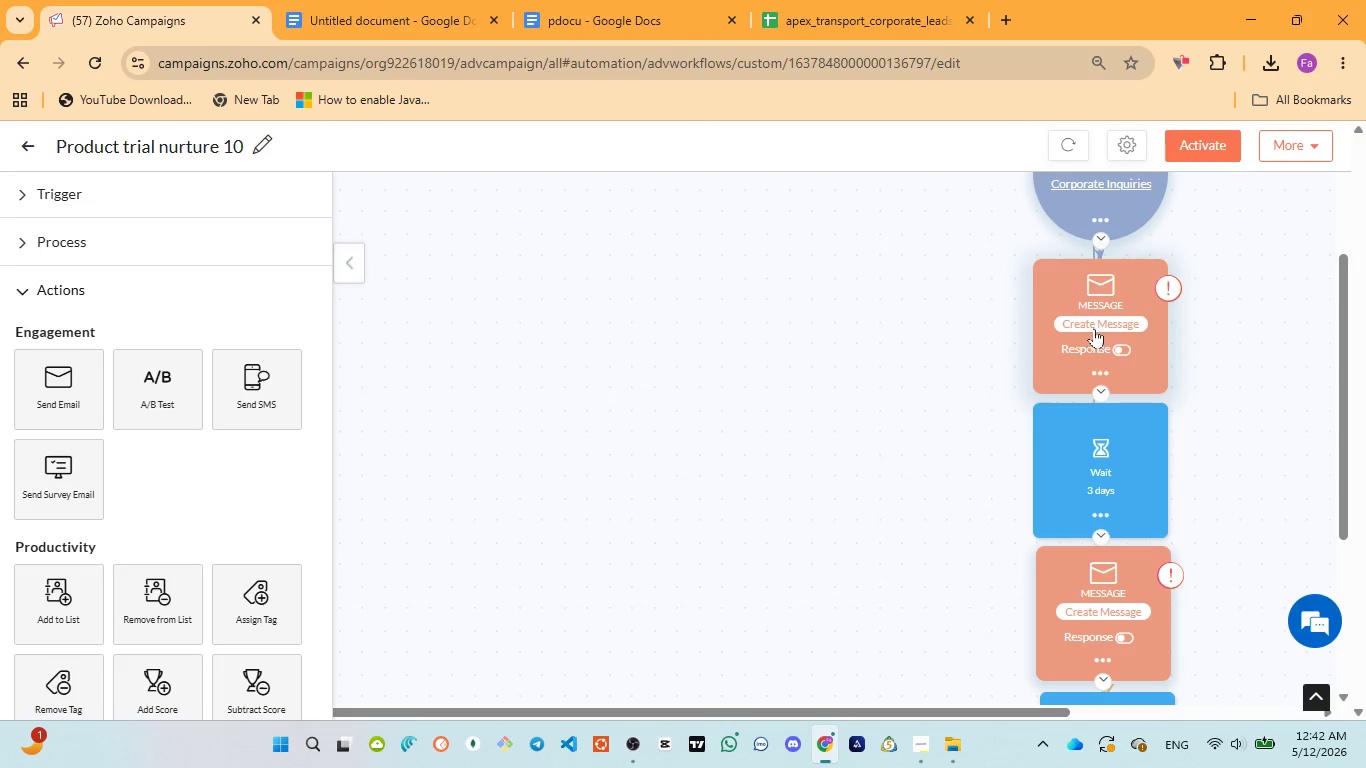 
left_click([1096, 325])
 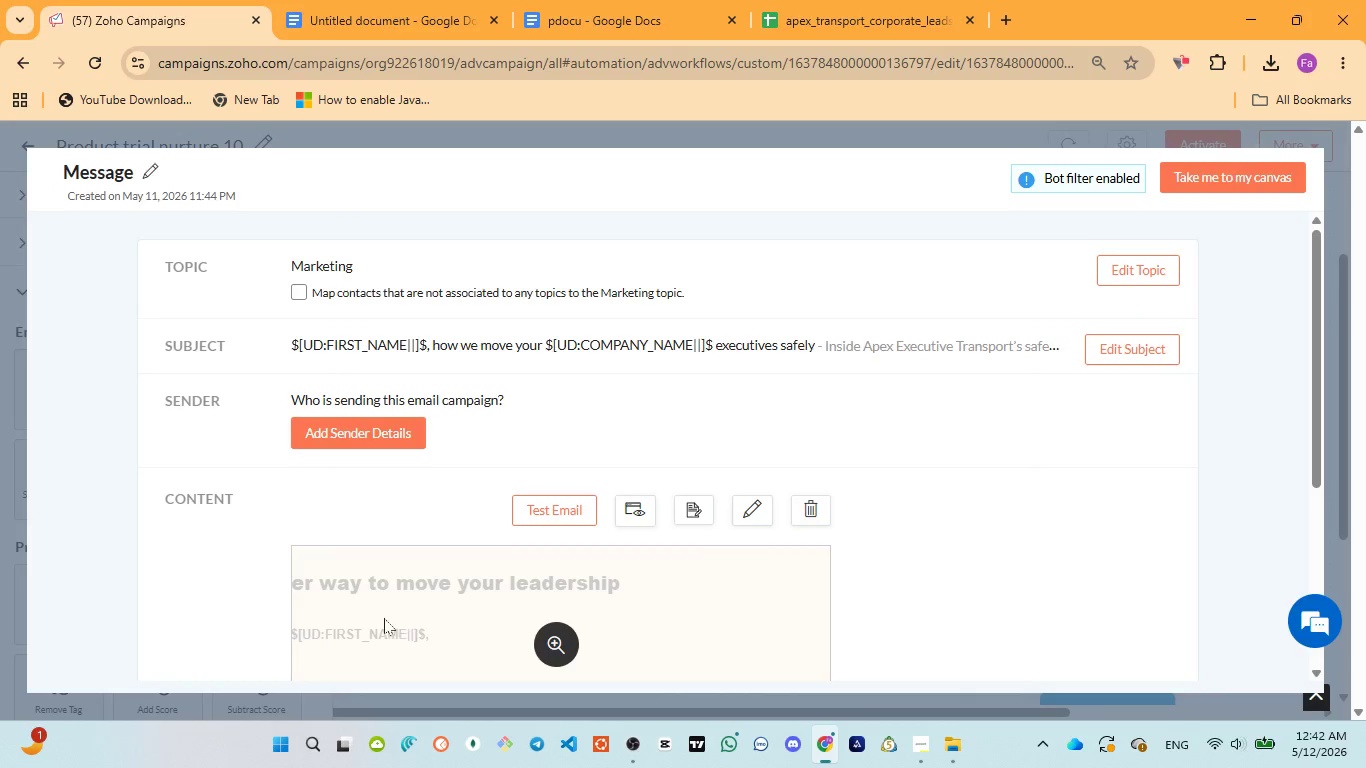 
wait(5.38)
 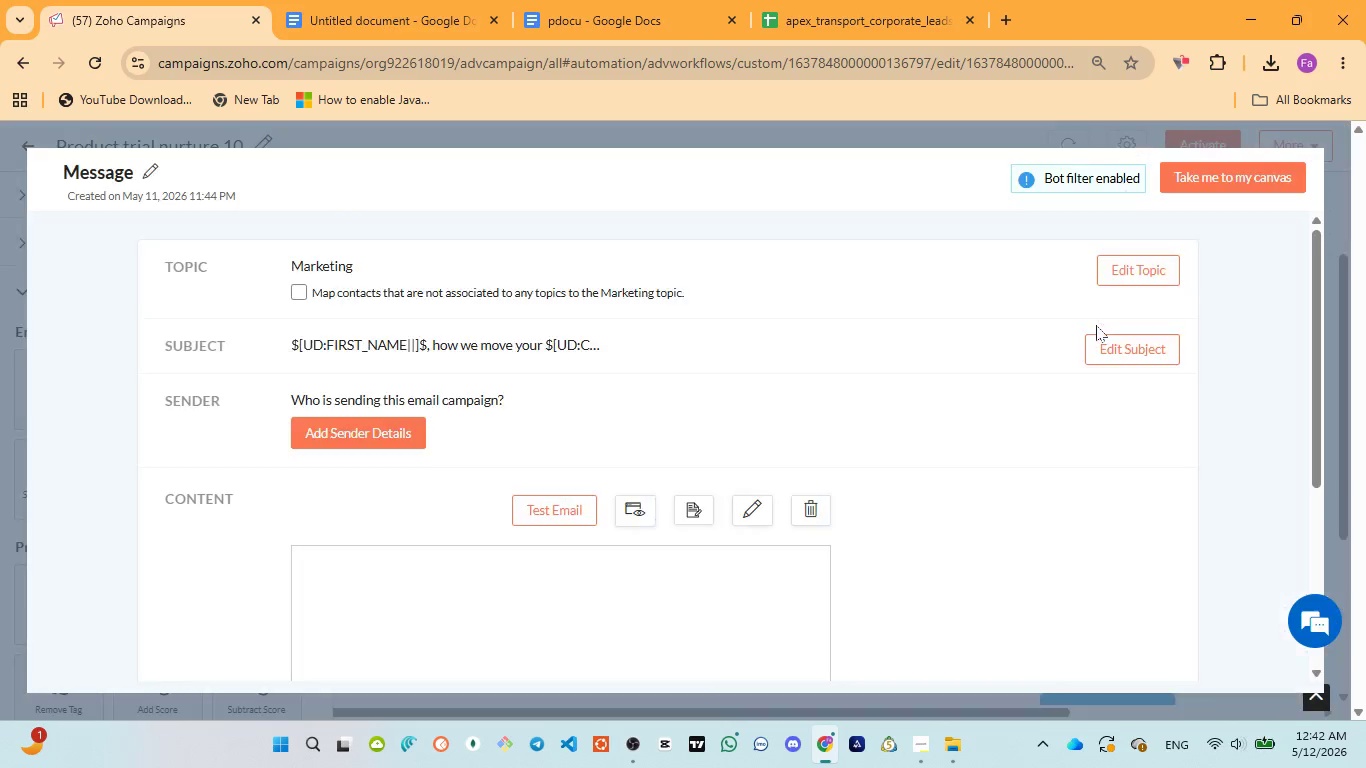 
scroll: coordinate [598, 510], scroll_direction: down, amount: 1.0
 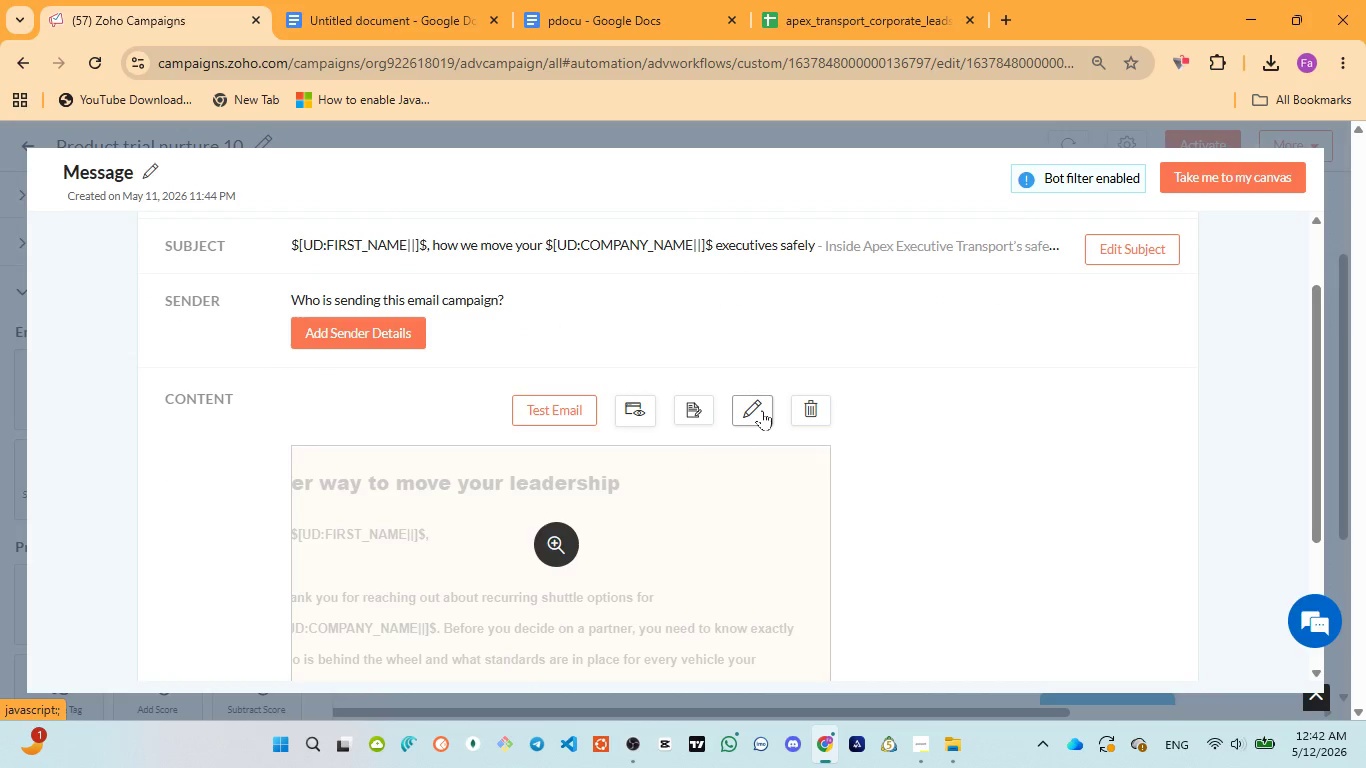 
left_click([762, 410])
 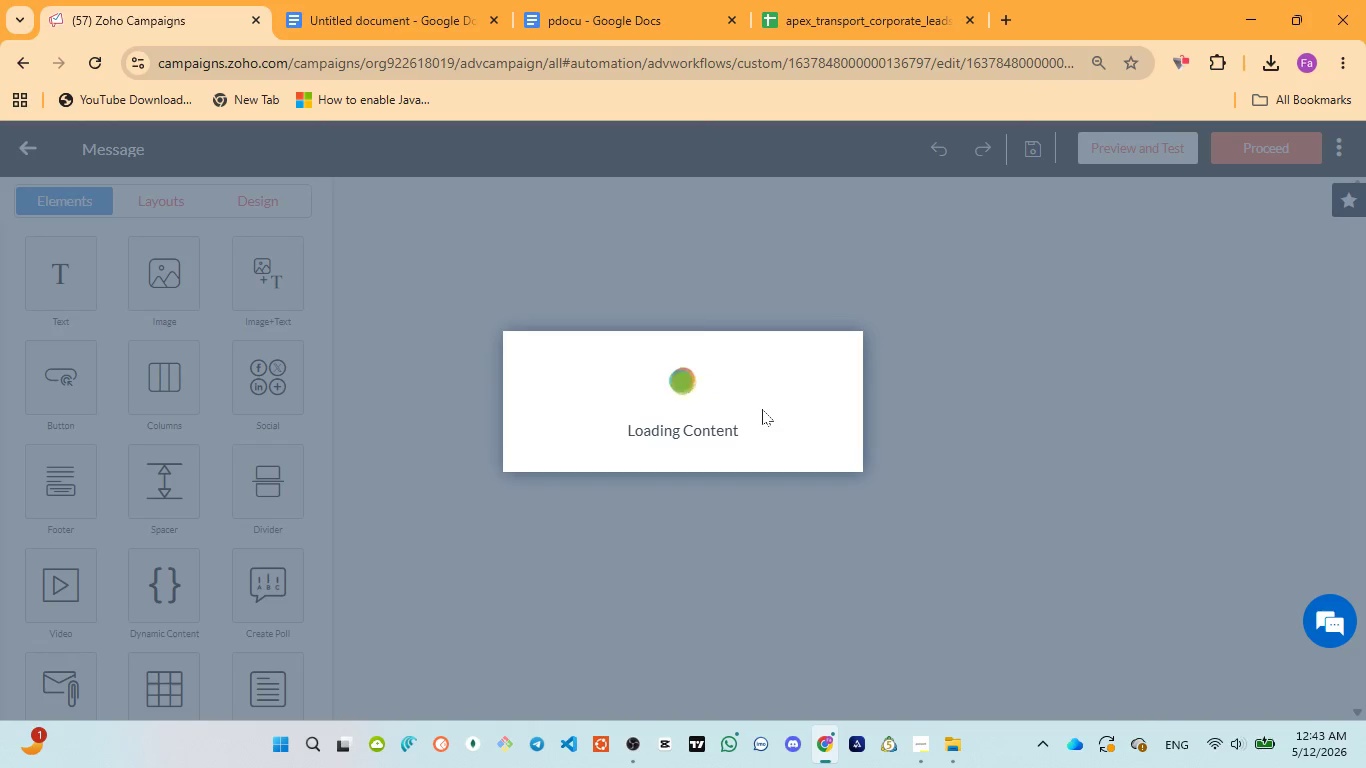 
wait(23.41)
 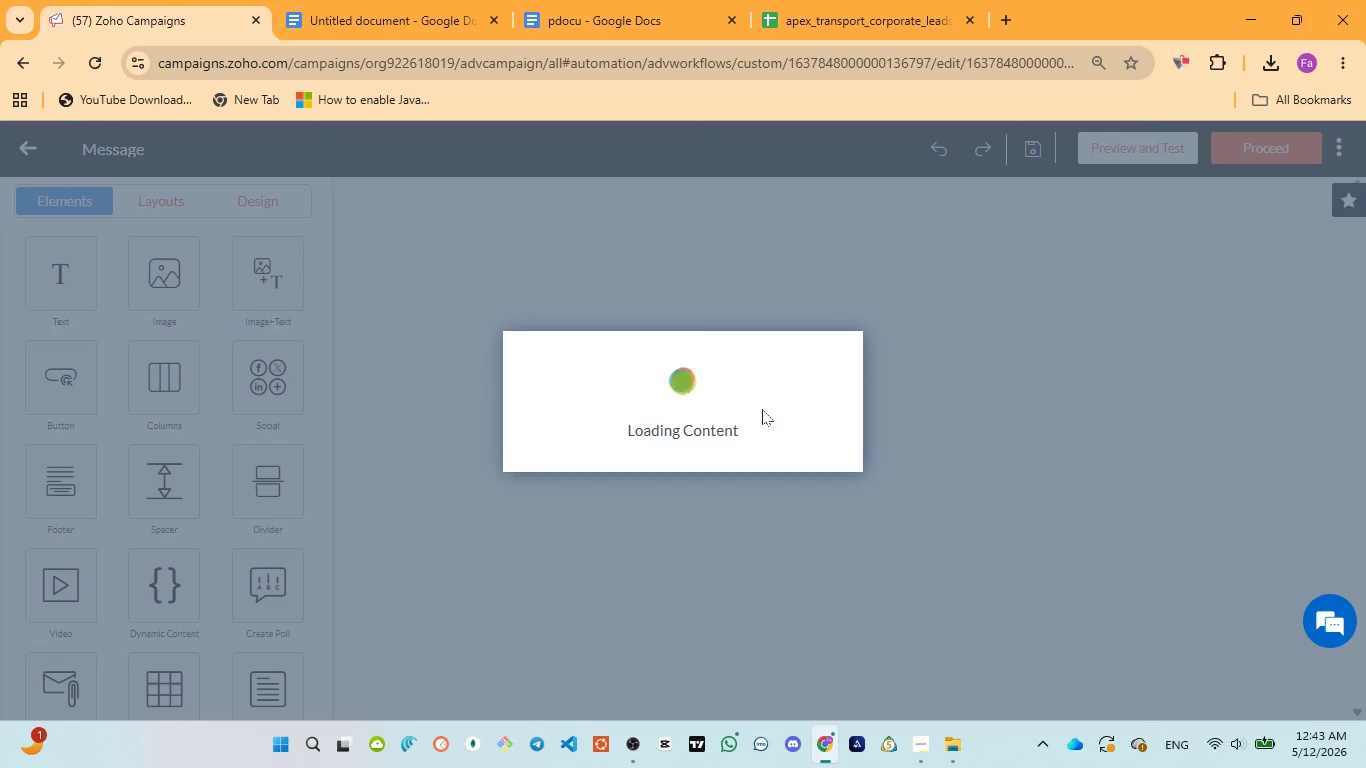 
left_click([558, 311])
 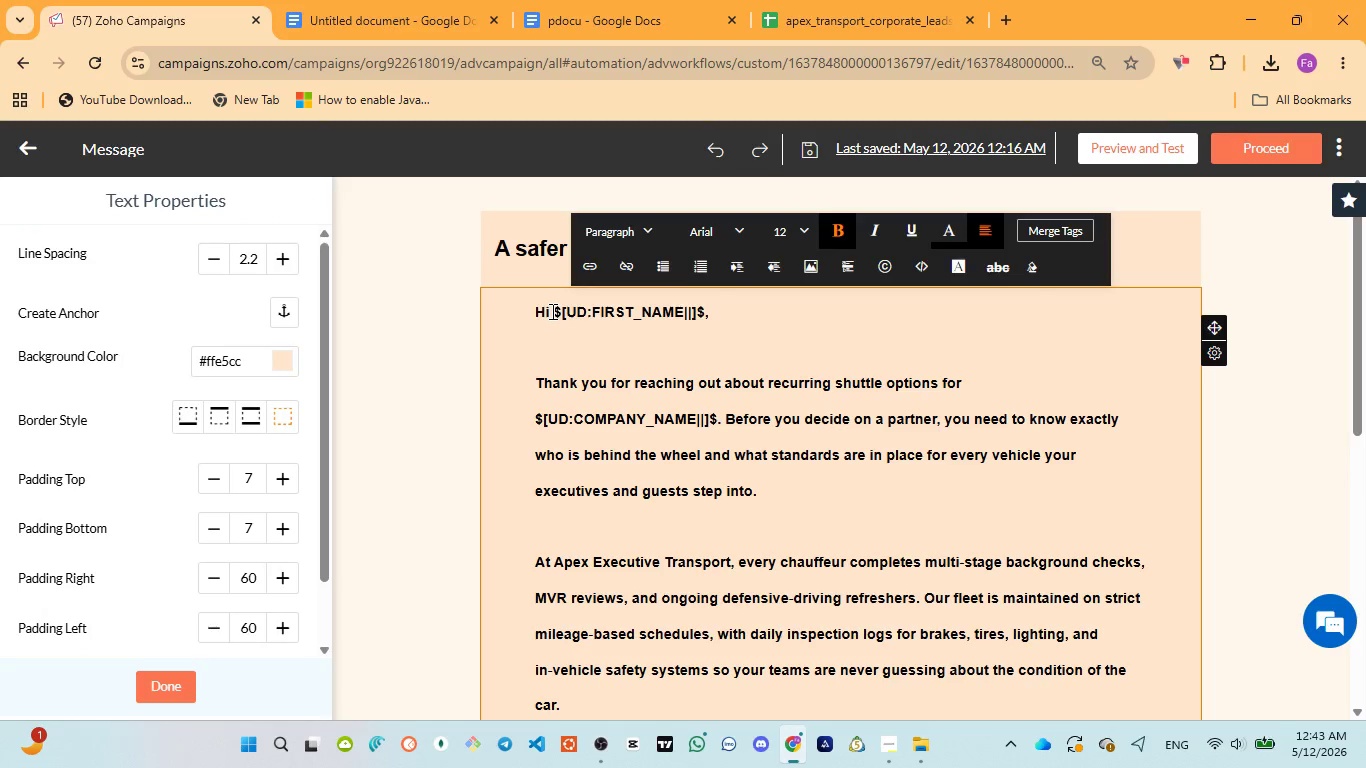 
left_click_drag(start_coordinate=[551, 311], to_coordinate=[708, 313])
 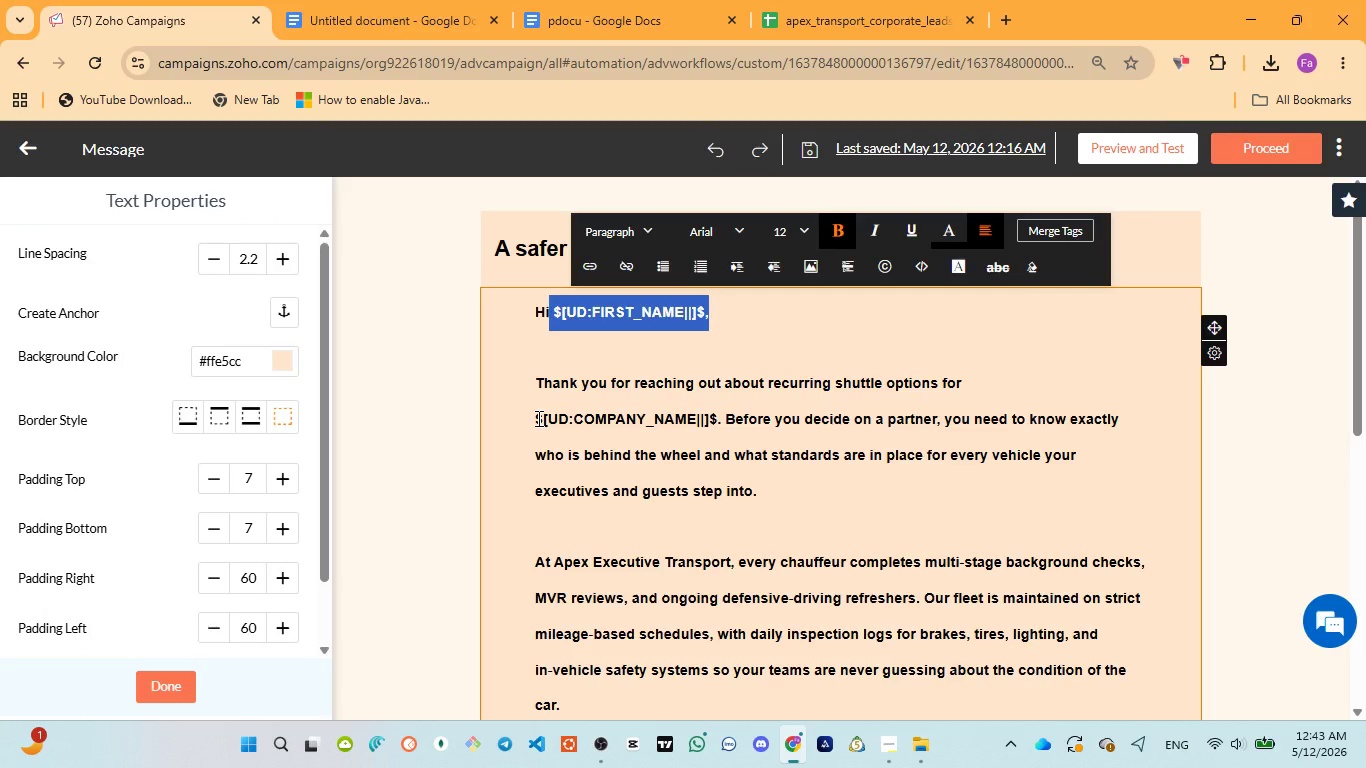 
left_click_drag(start_coordinate=[537, 418], to_coordinate=[717, 410])
 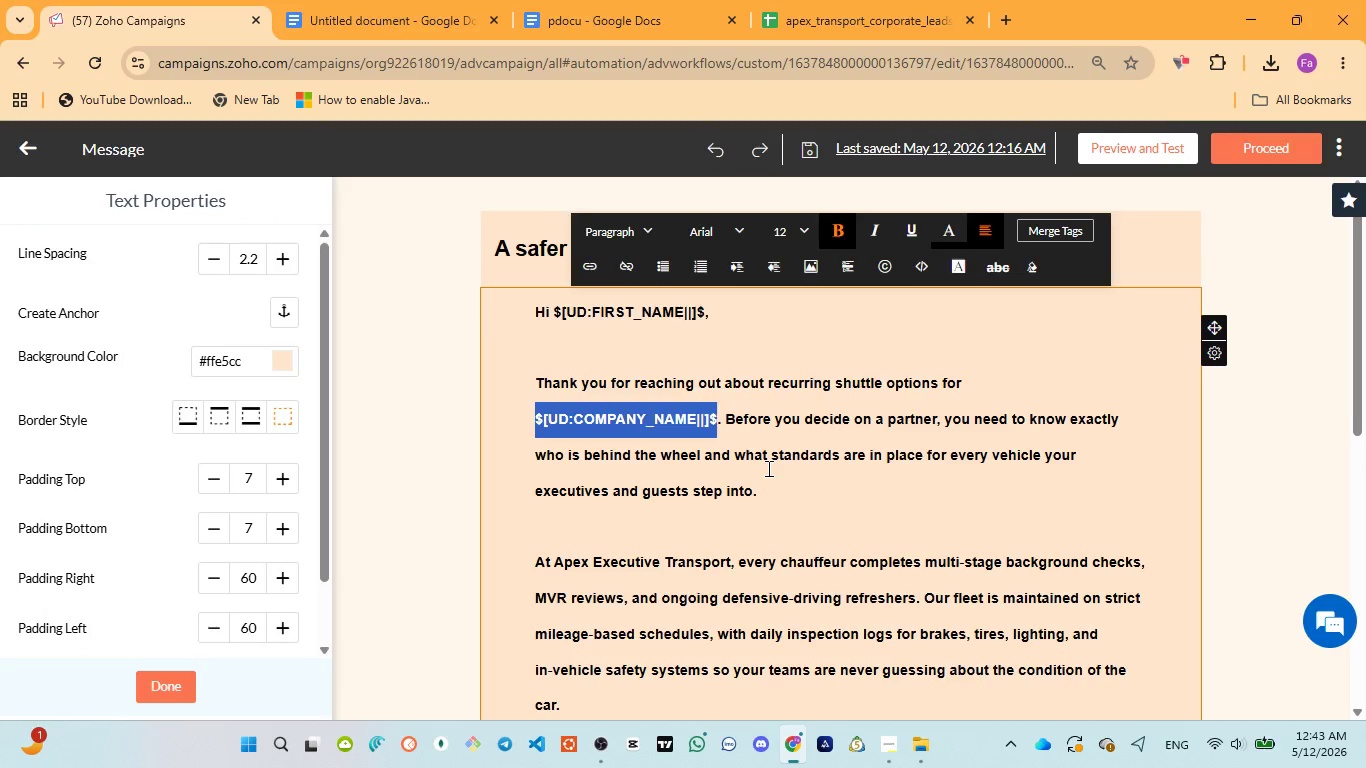 
scroll: coordinate [743, 501], scroll_direction: down, amount: 4.0
 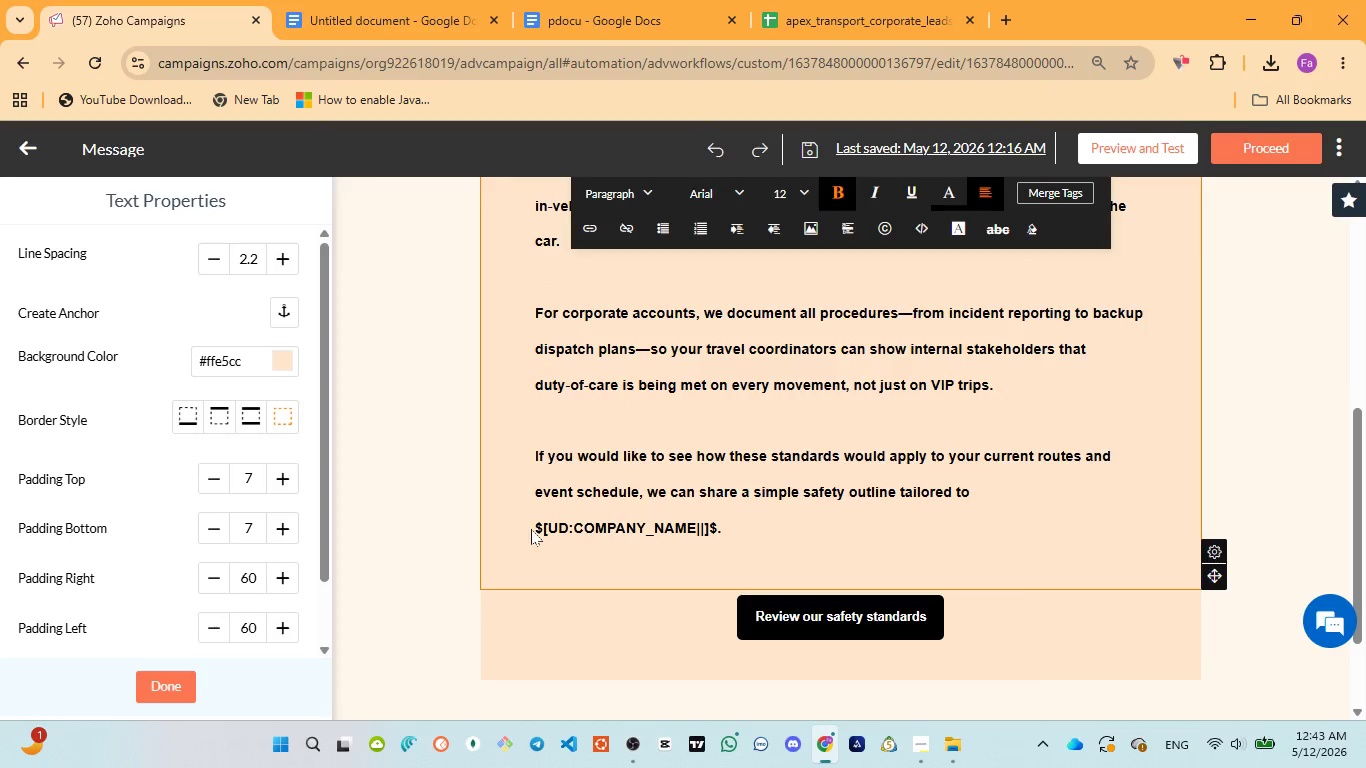 
left_click_drag(start_coordinate=[534, 527], to_coordinate=[714, 517])
 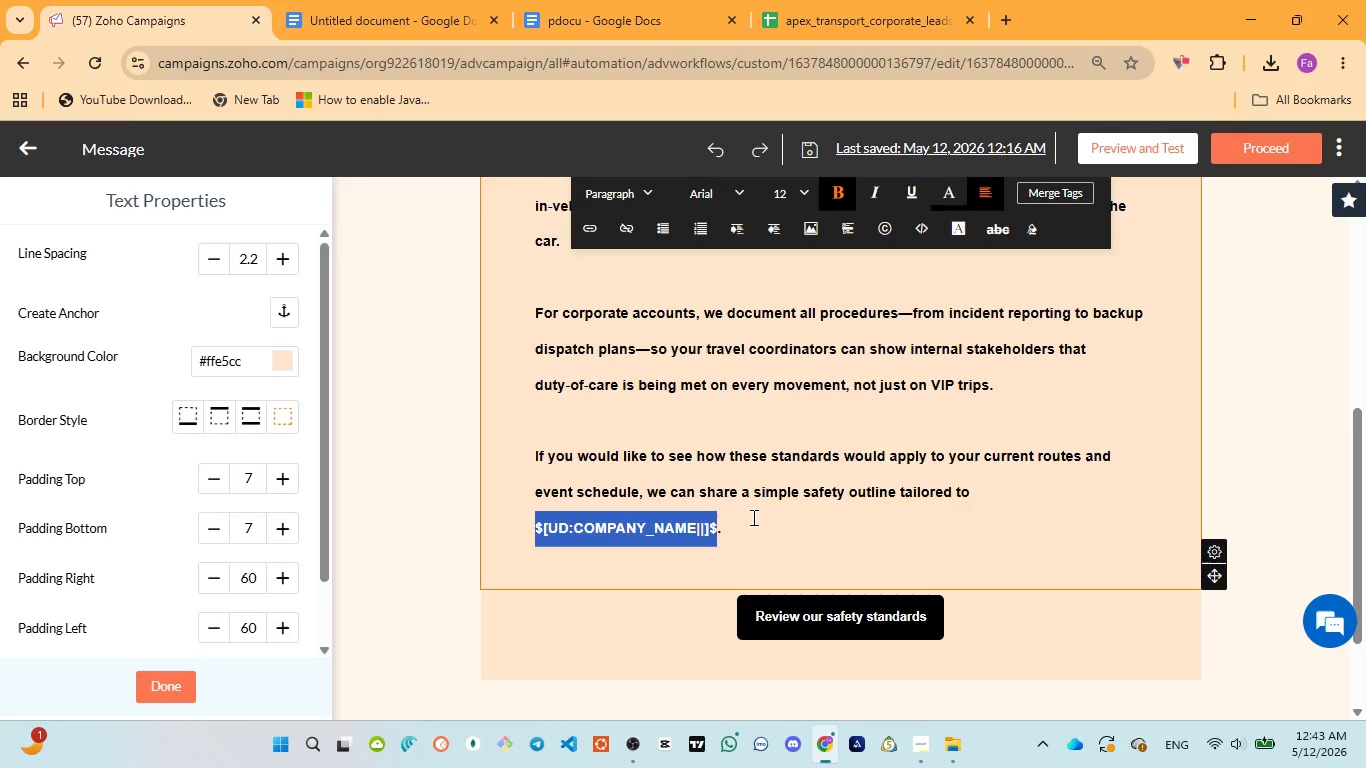 
wait(32.56)
 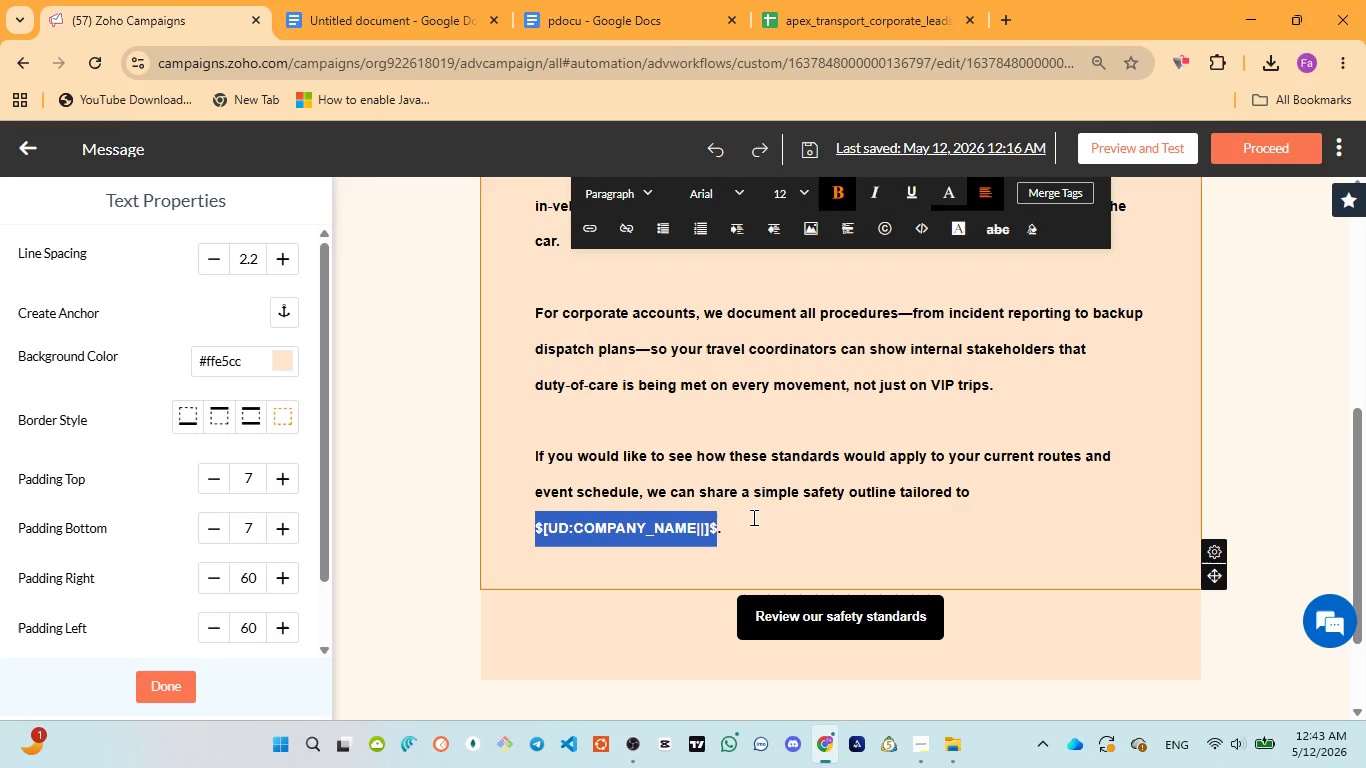 
scroll: coordinate [752, 517], scroll_direction: down, amount: 1.0
 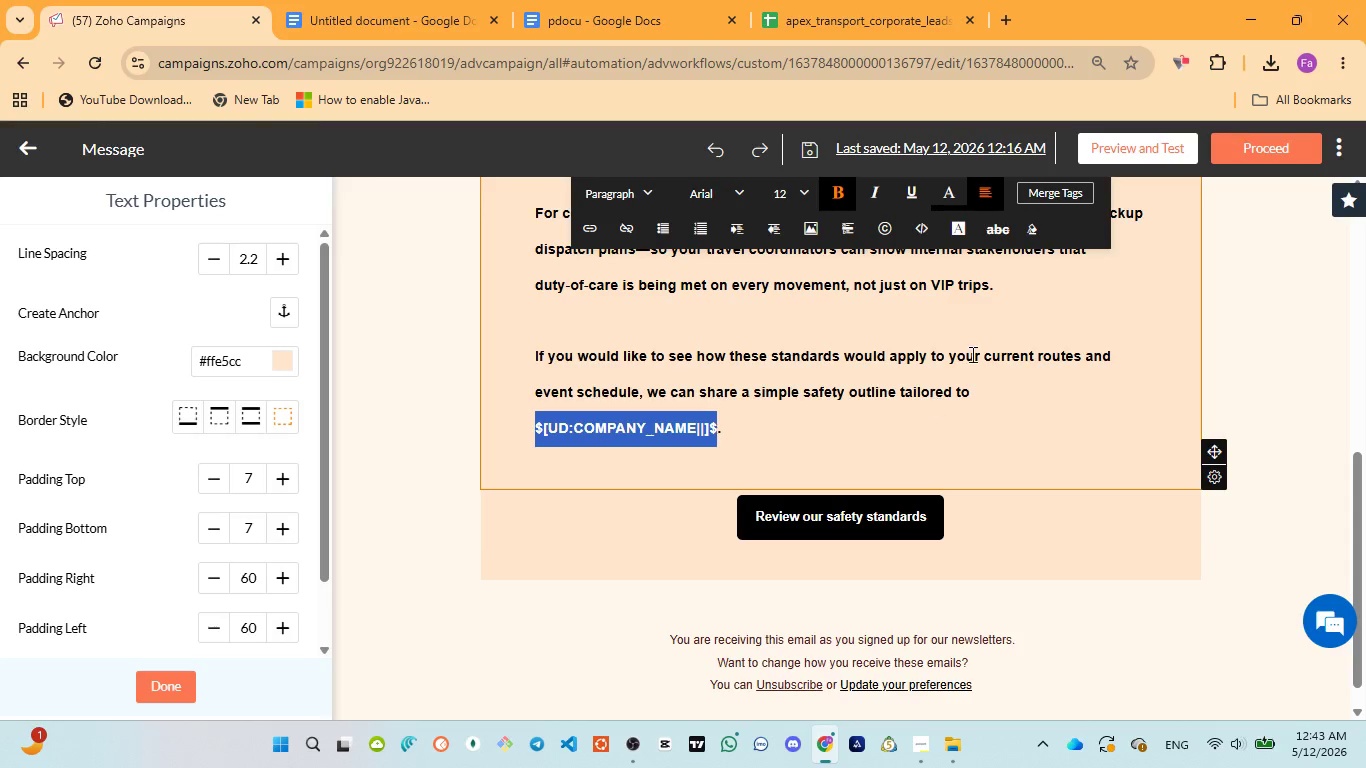 
scroll: coordinate [984, 339], scroll_direction: up, amount: 3.0
 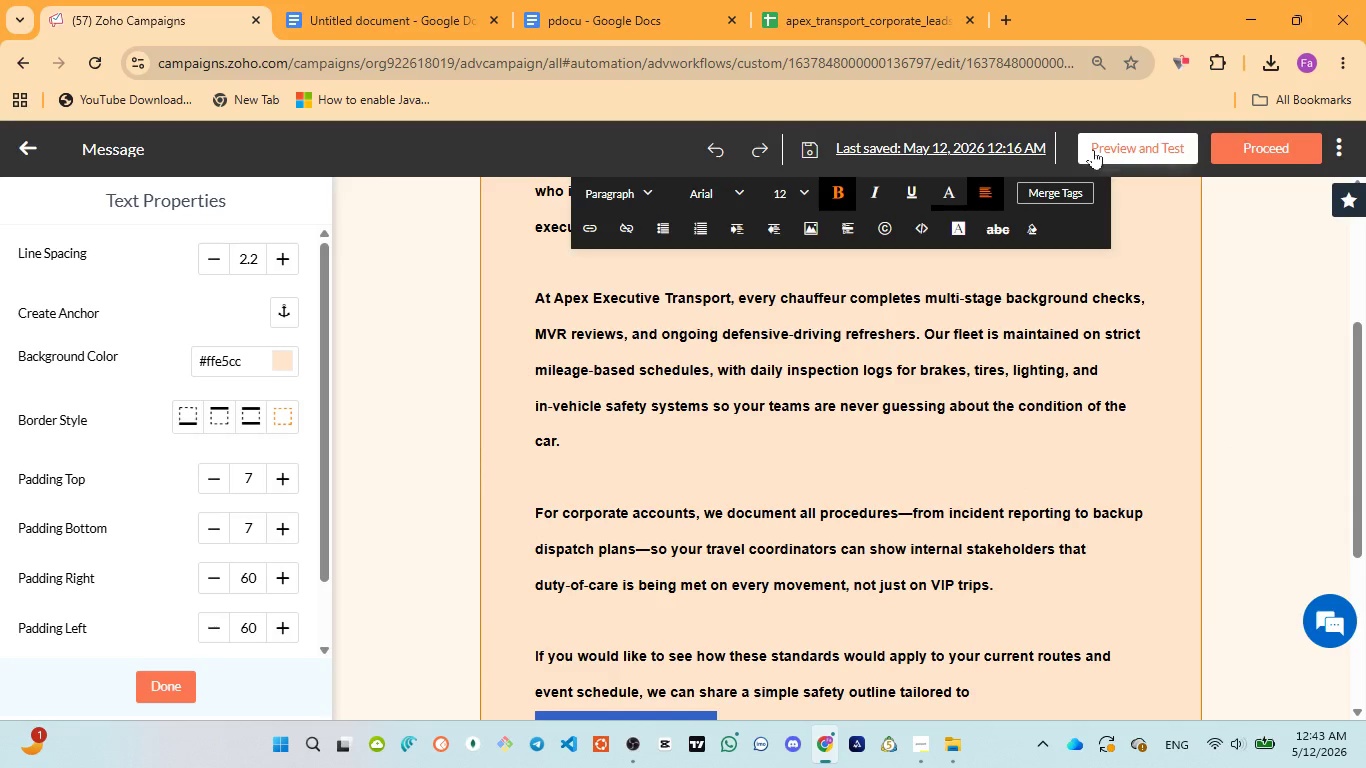 
left_click([1094, 149])
 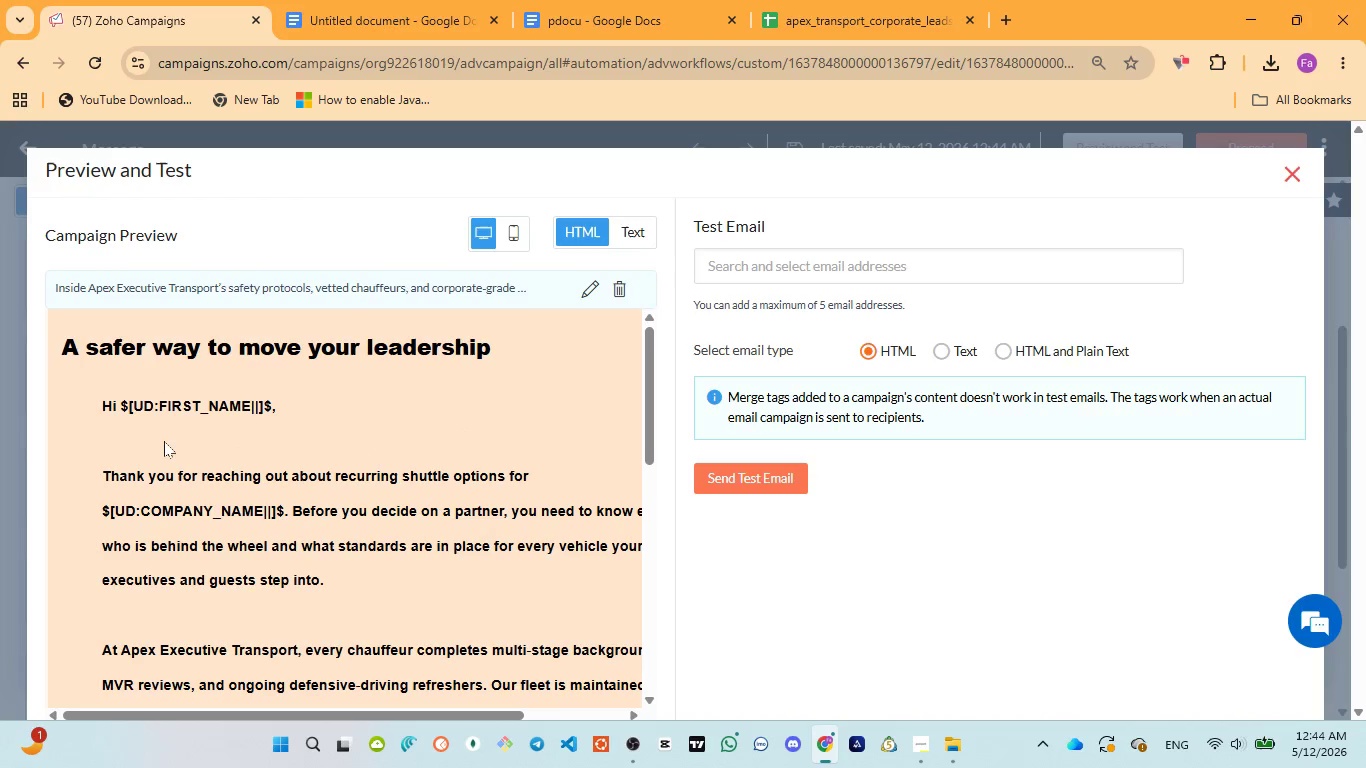 
wait(6.16)
 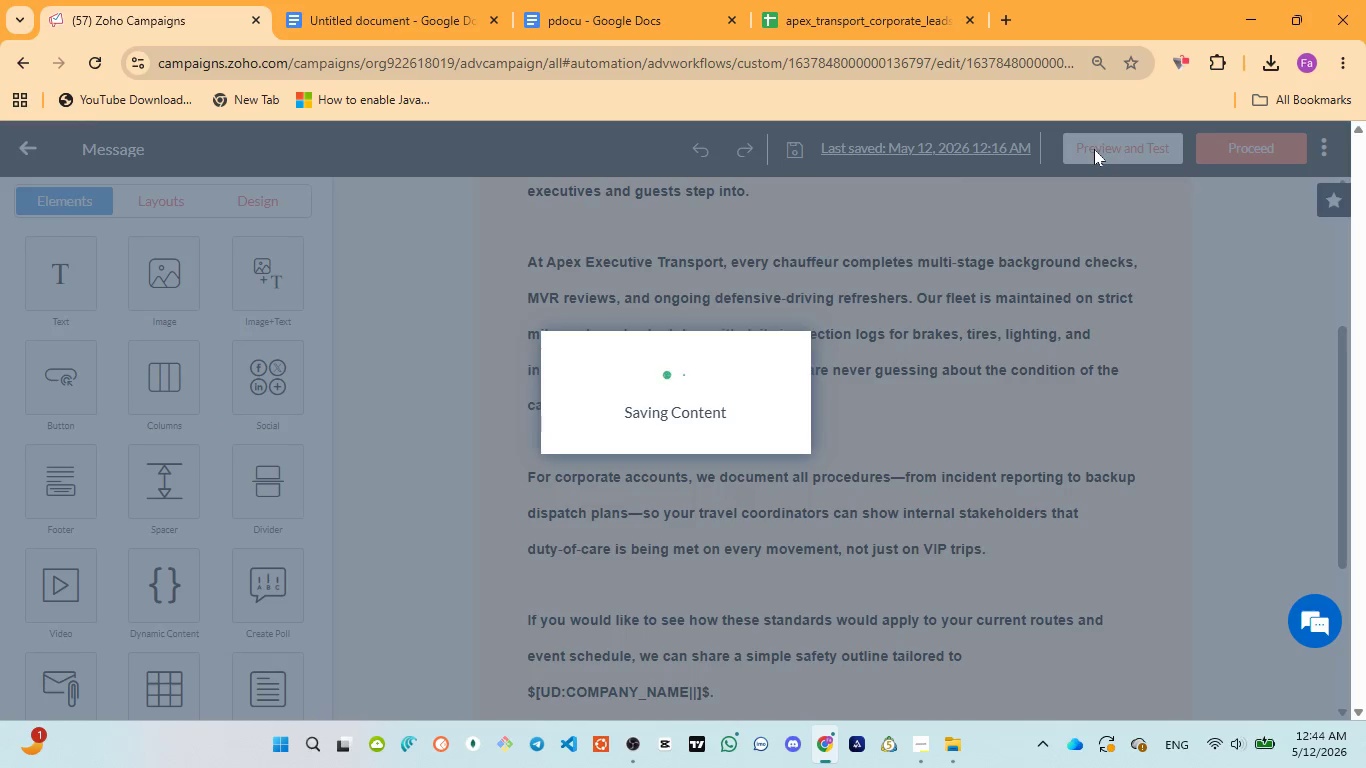 
scroll: coordinate [380, 446], scroll_direction: down, amount: 5.0
 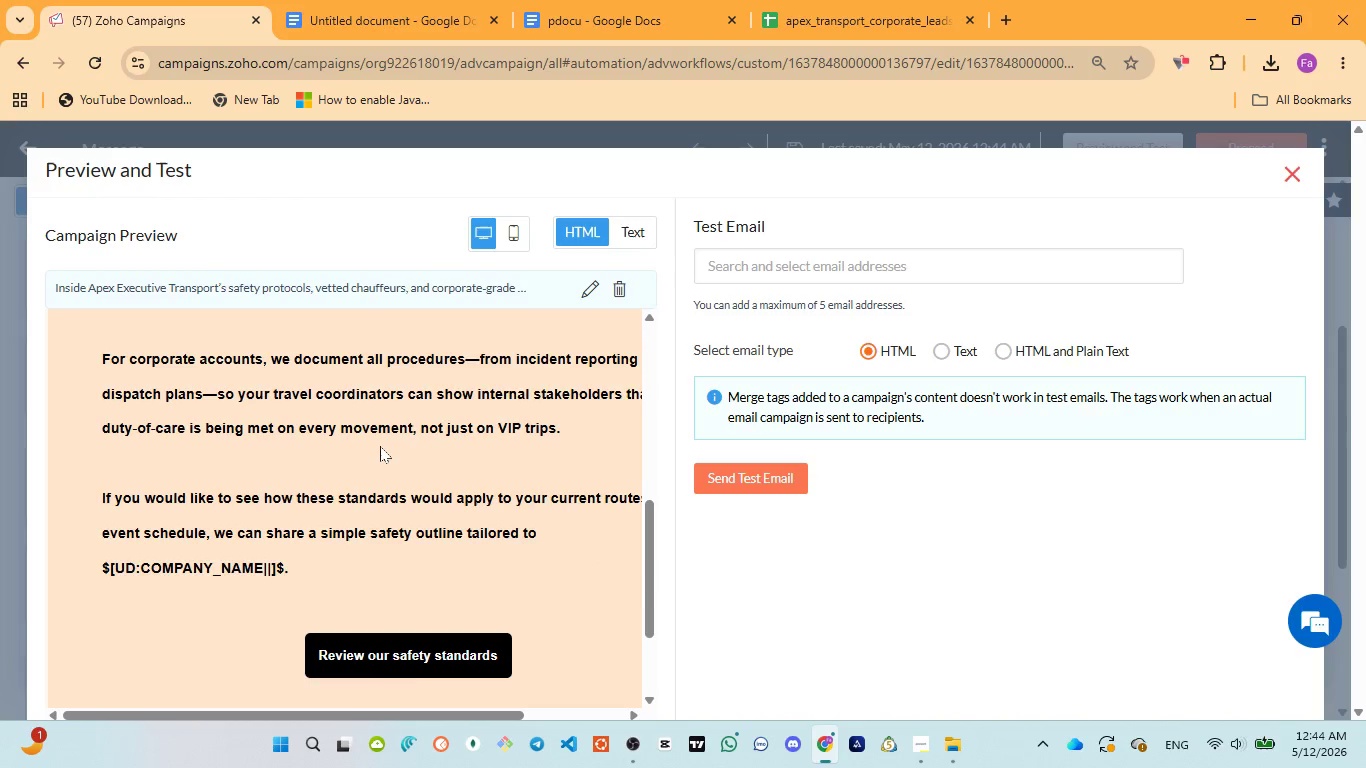 
scroll: coordinate [394, 486], scroll_direction: down, amount: 2.0
 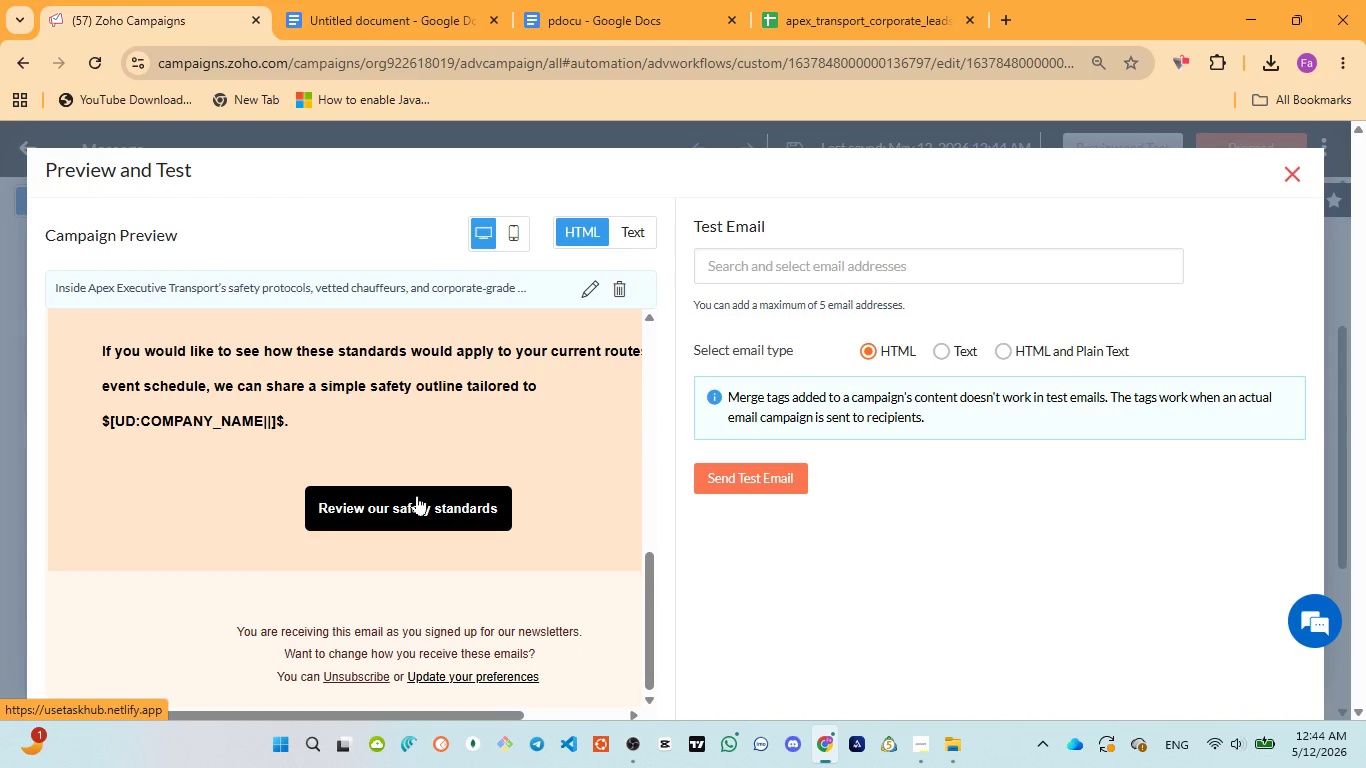 
left_click([417, 495])
 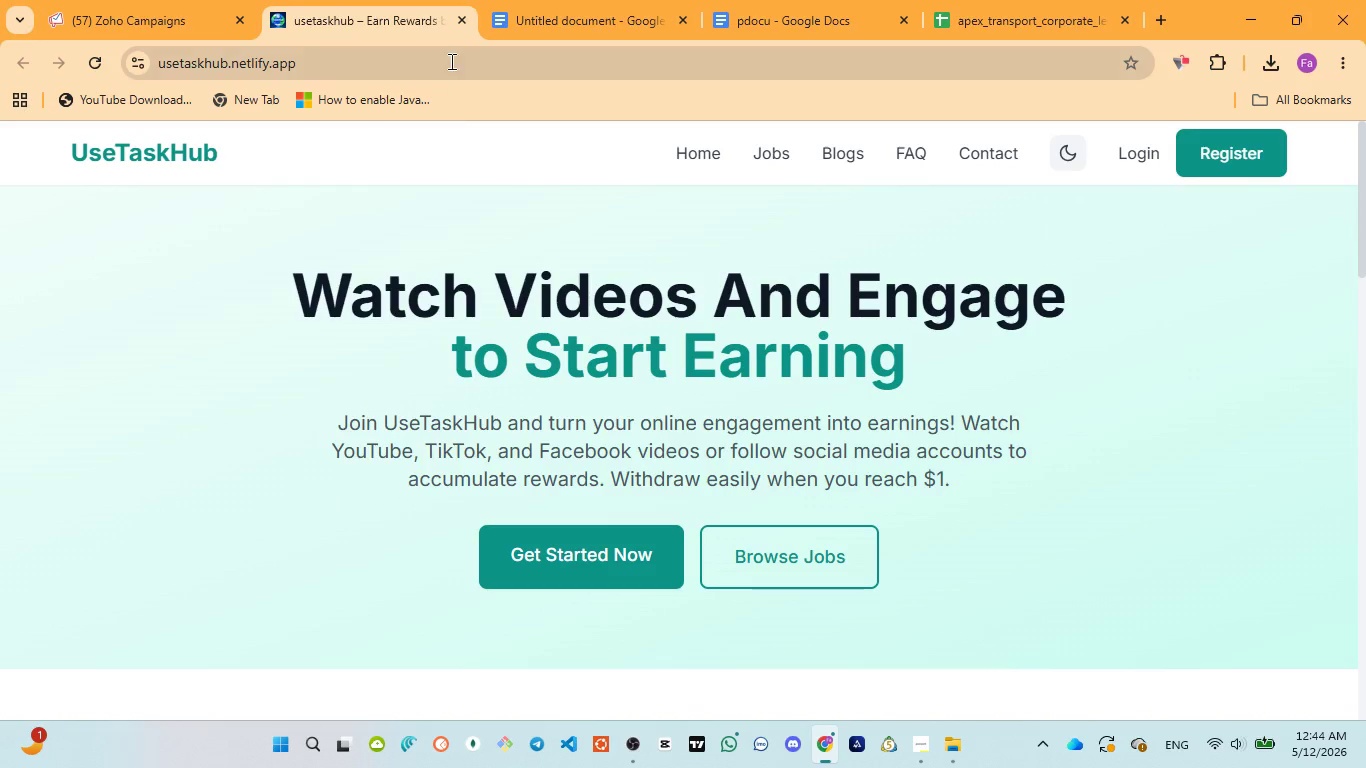 
left_click([458, 20])
 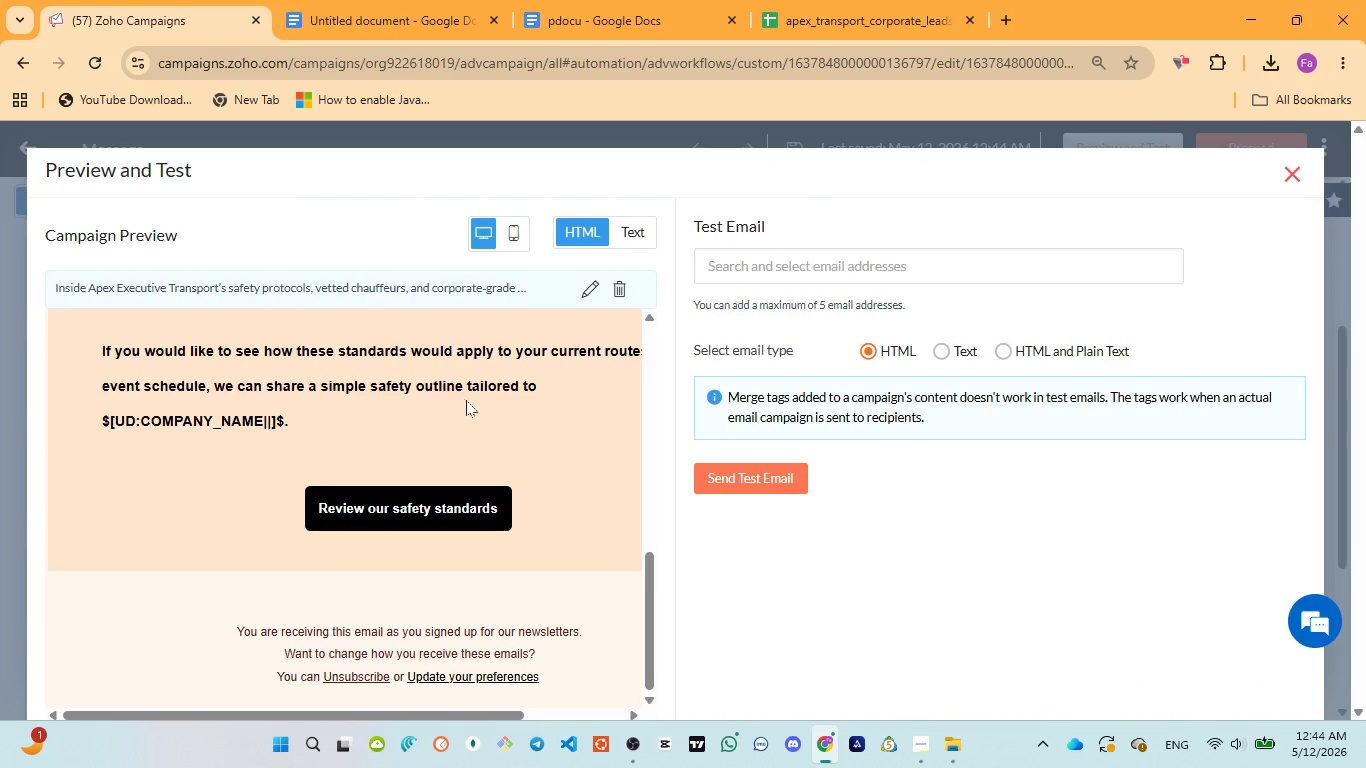 
scroll: coordinate [466, 400], scroll_direction: up, amount: 1.0
 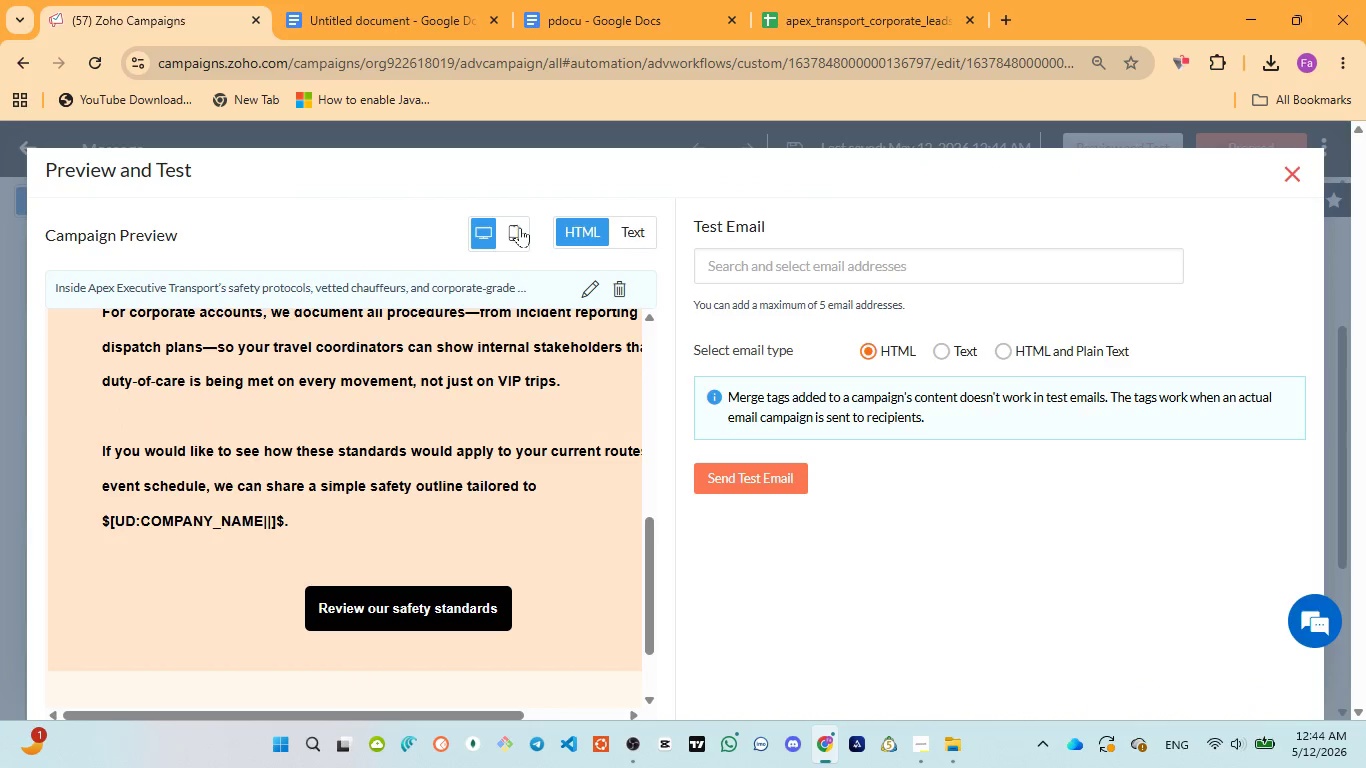 
left_click([518, 231])
 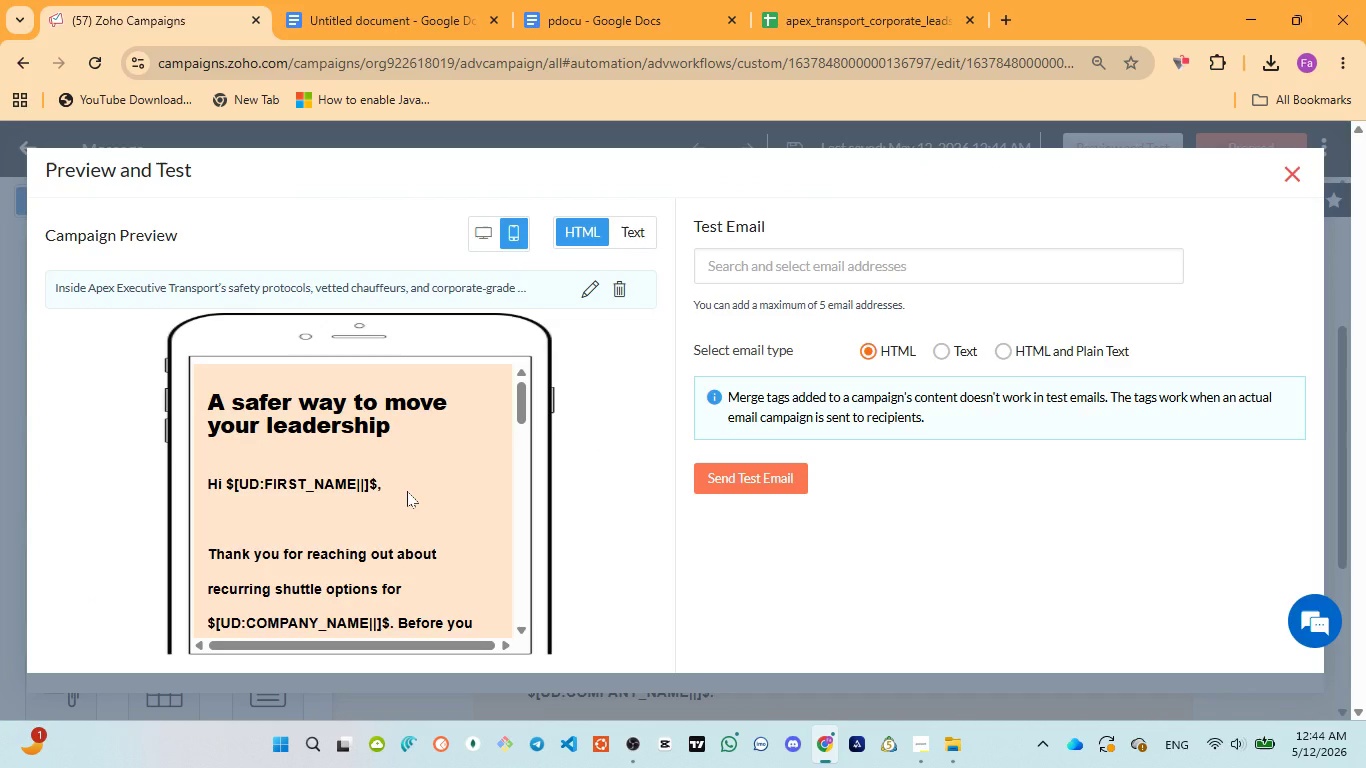 
wait(6.98)
 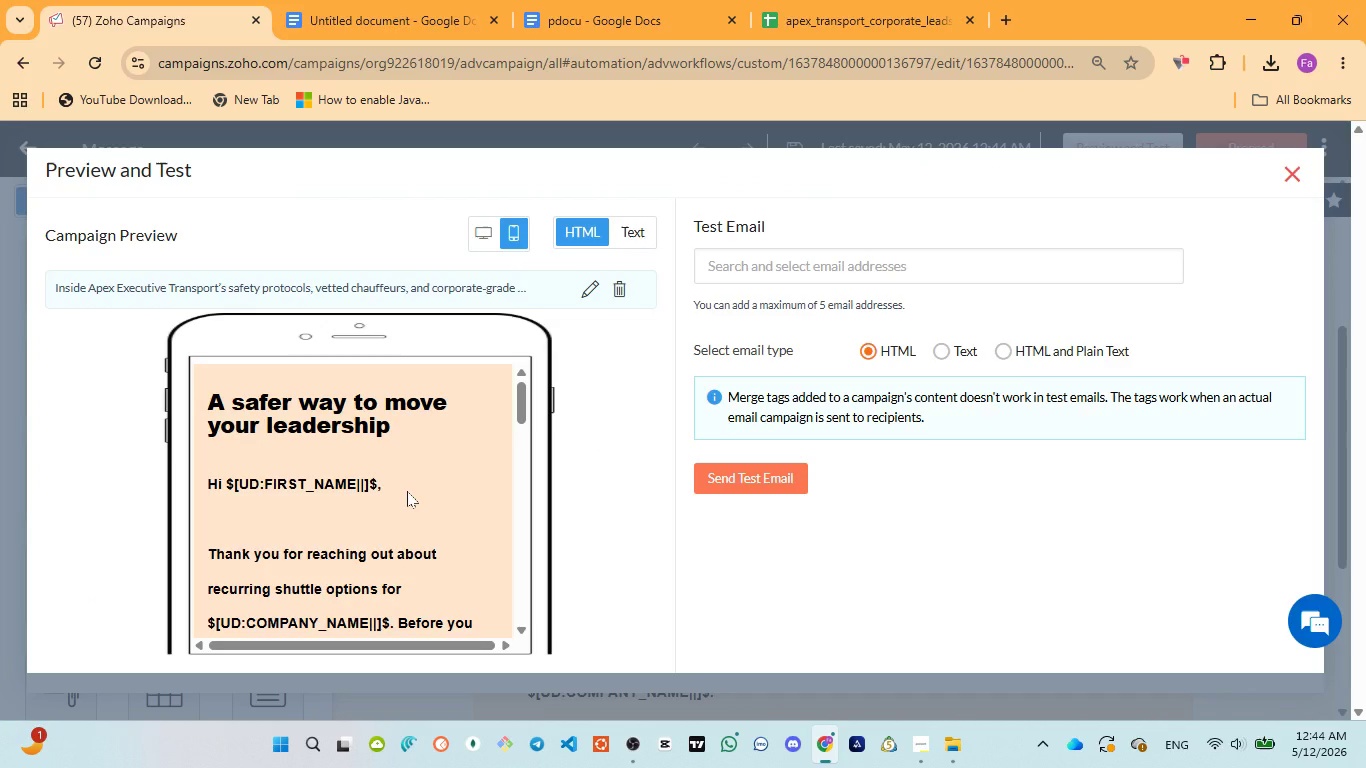 
scroll: coordinate [407, 491], scroll_direction: down, amount: 1.0
 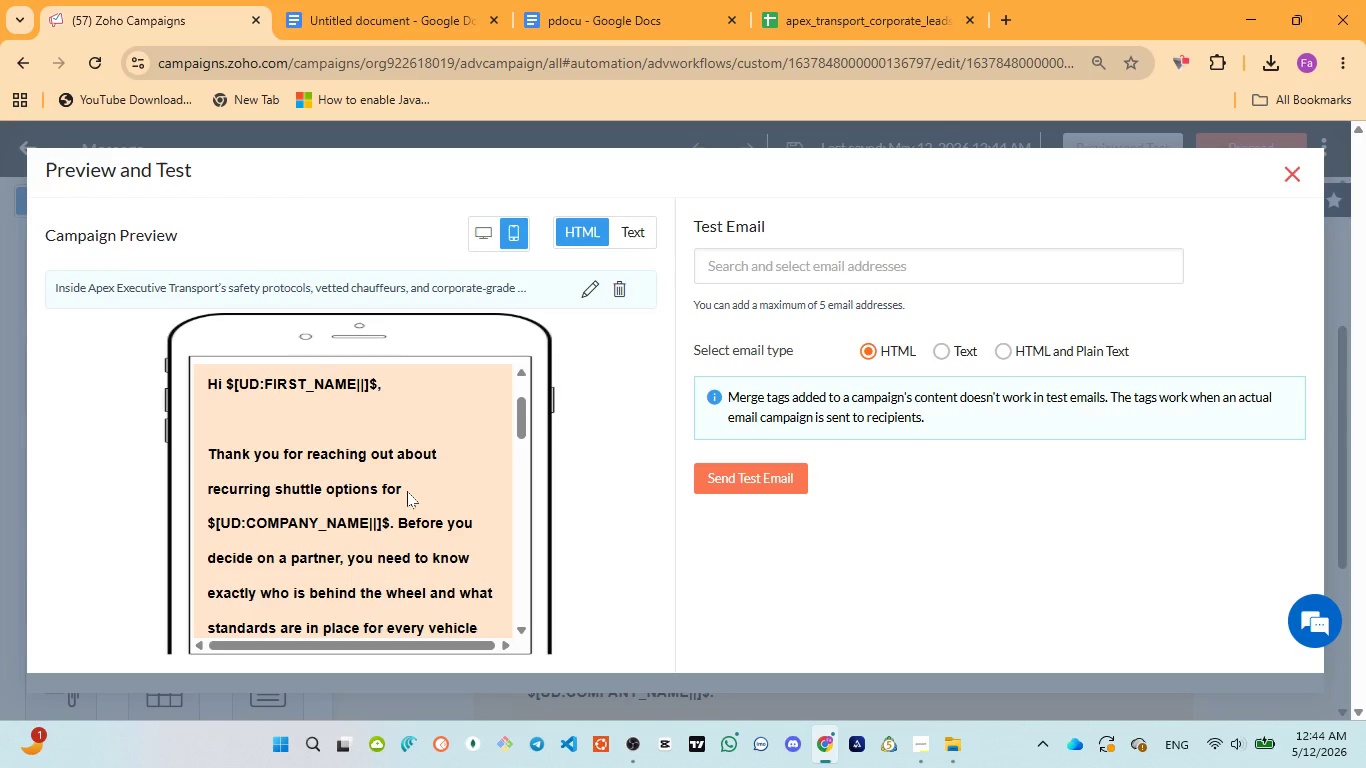 
wait(7.98)
 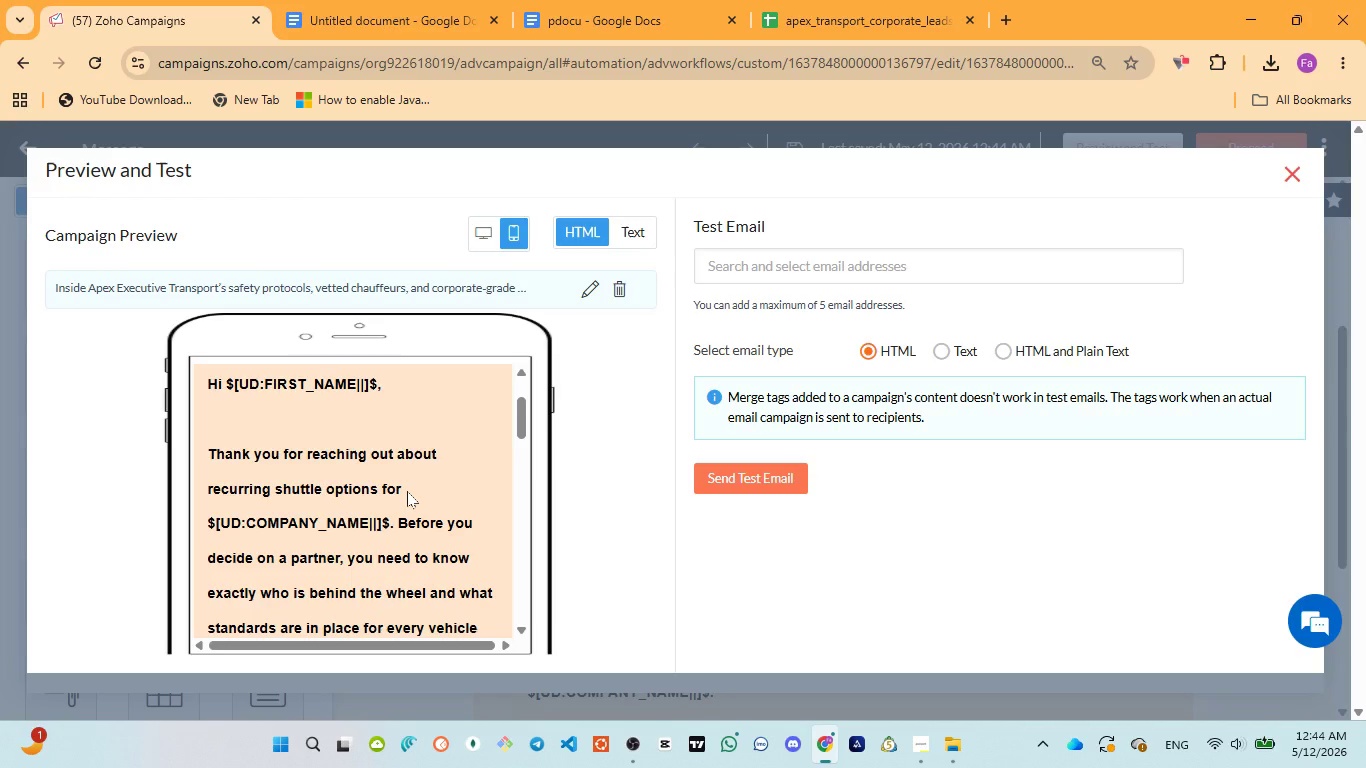 
scroll: coordinate [406, 491], scroll_direction: down, amount: 1.0
 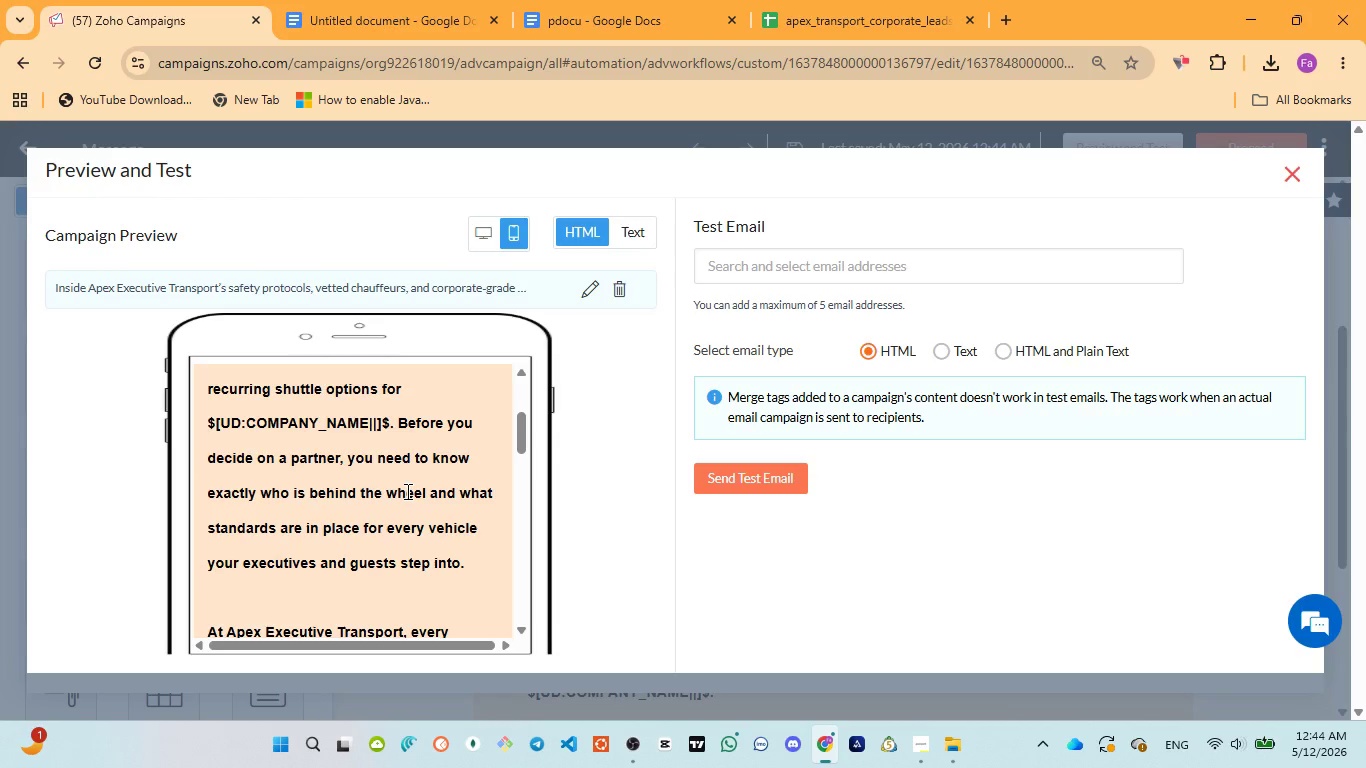 
wait(18.98)
 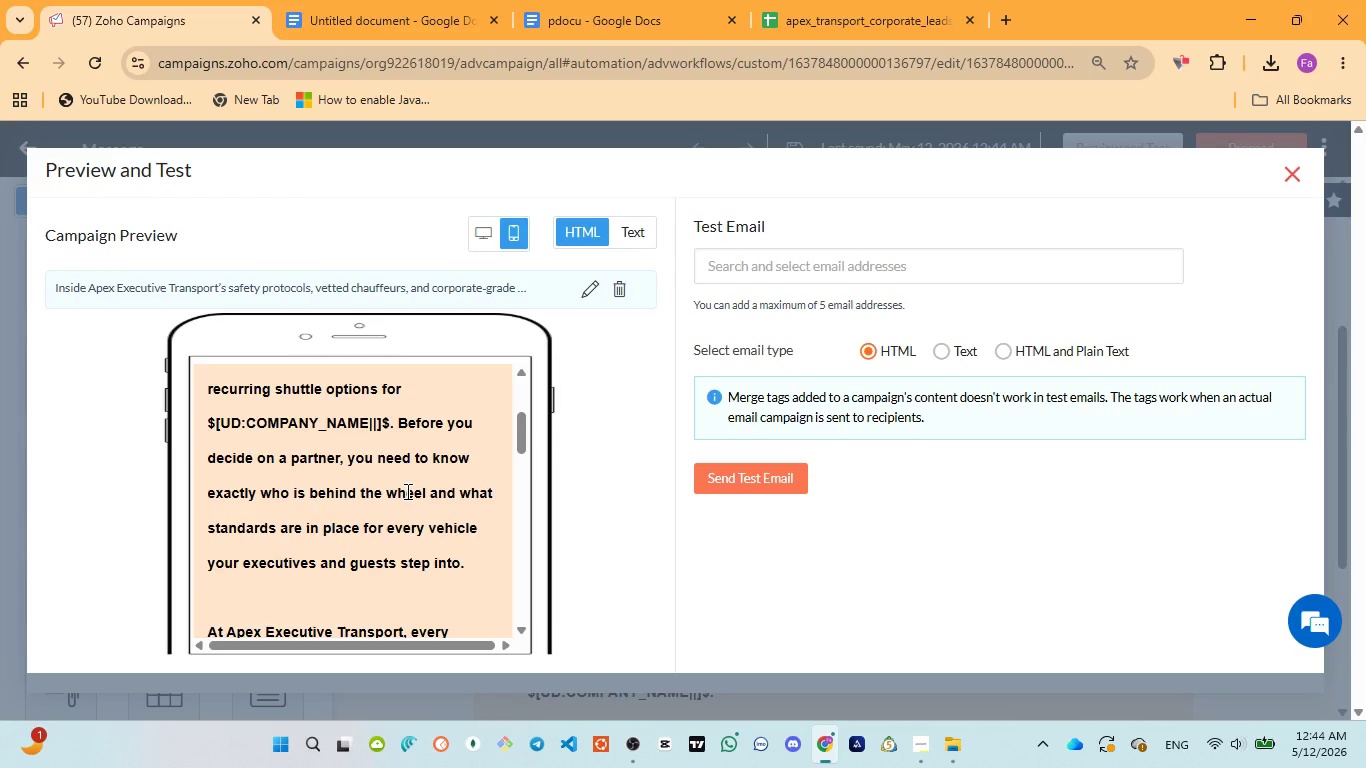 
scroll: coordinate [406, 491], scroll_direction: down, amount: 1.0
 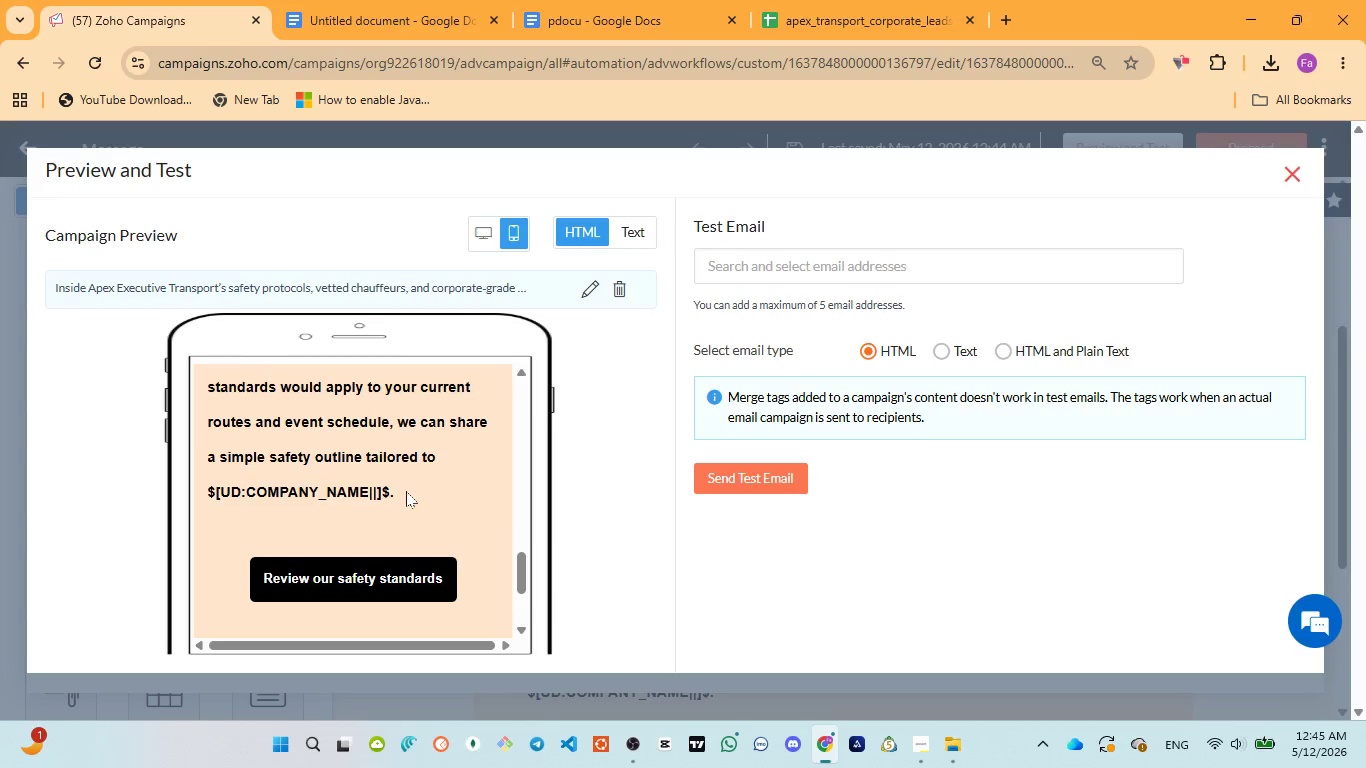 
scroll: coordinate [406, 491], scroll_direction: up, amount: 1.0
 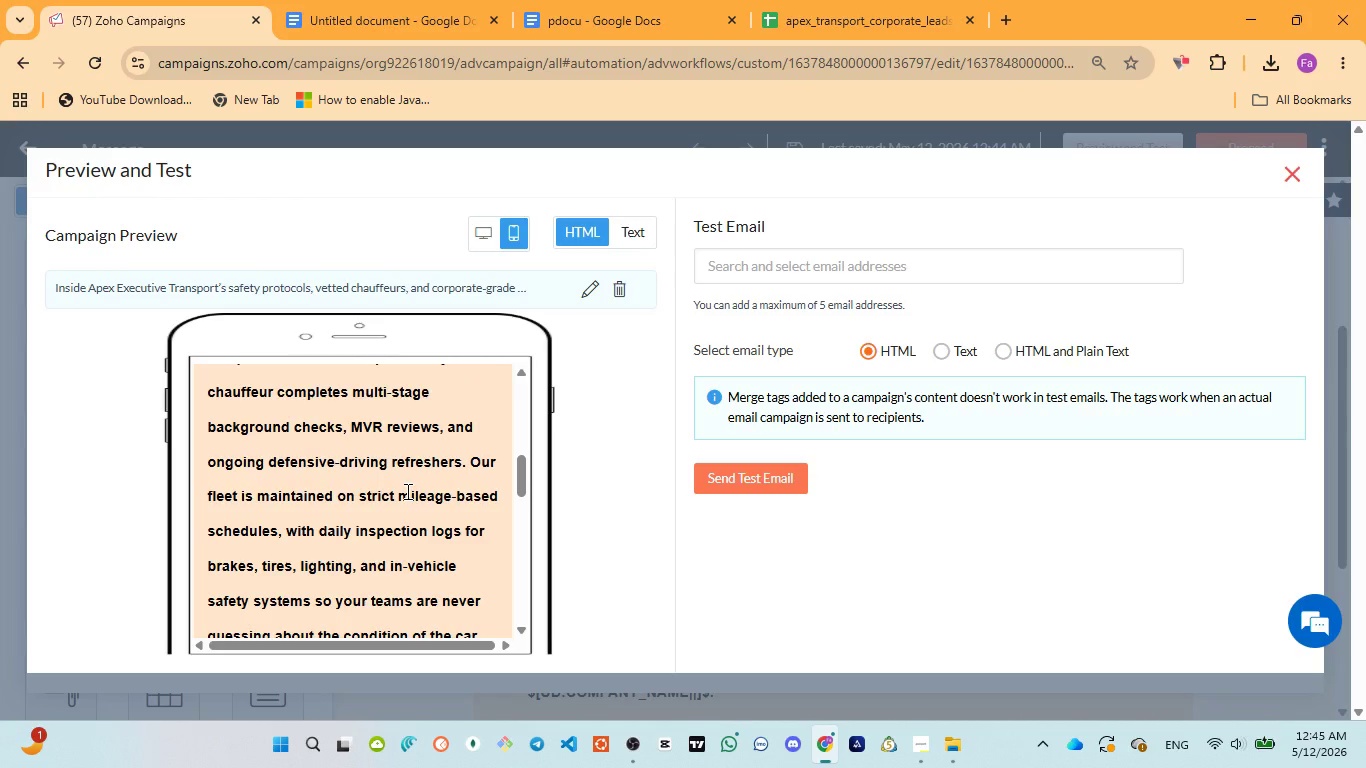 
wait(19.05)
 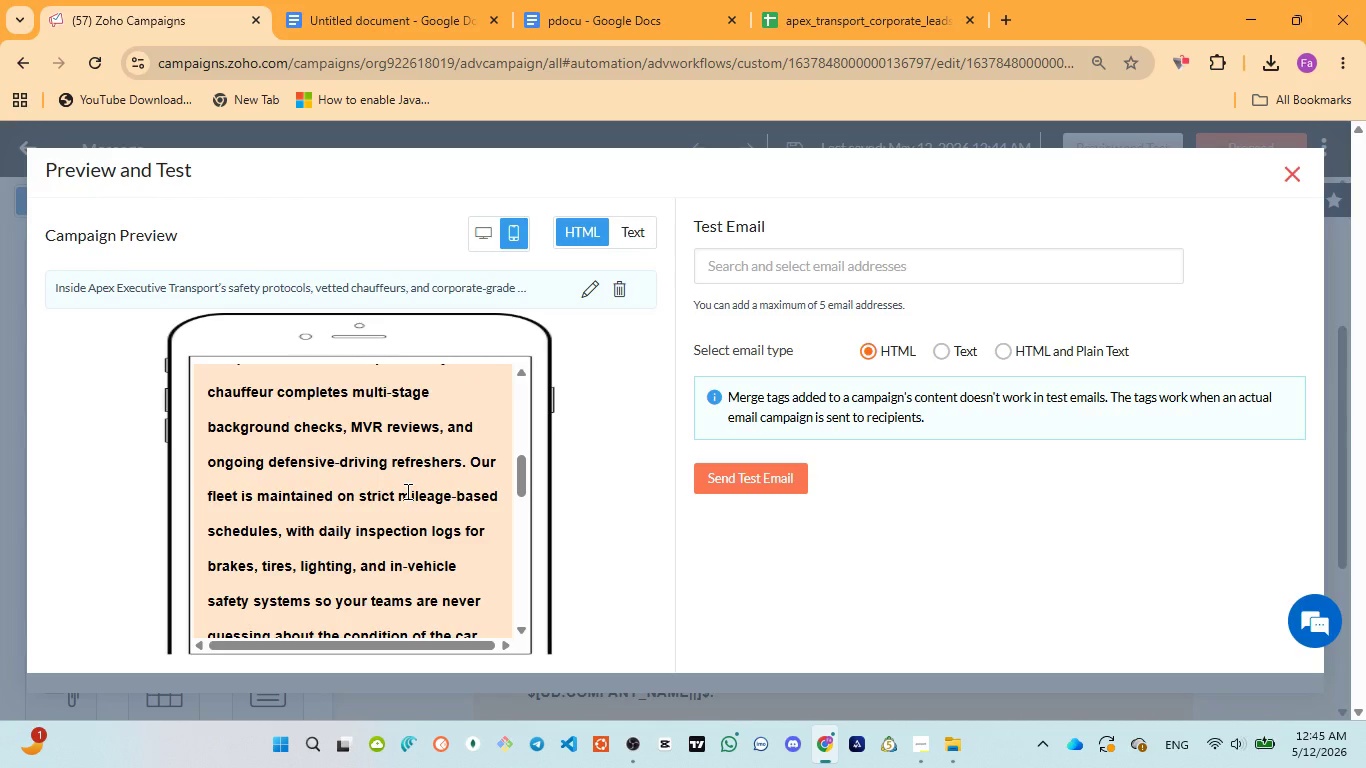 
scroll: coordinate [406, 491], scroll_direction: down, amount: 2.0
 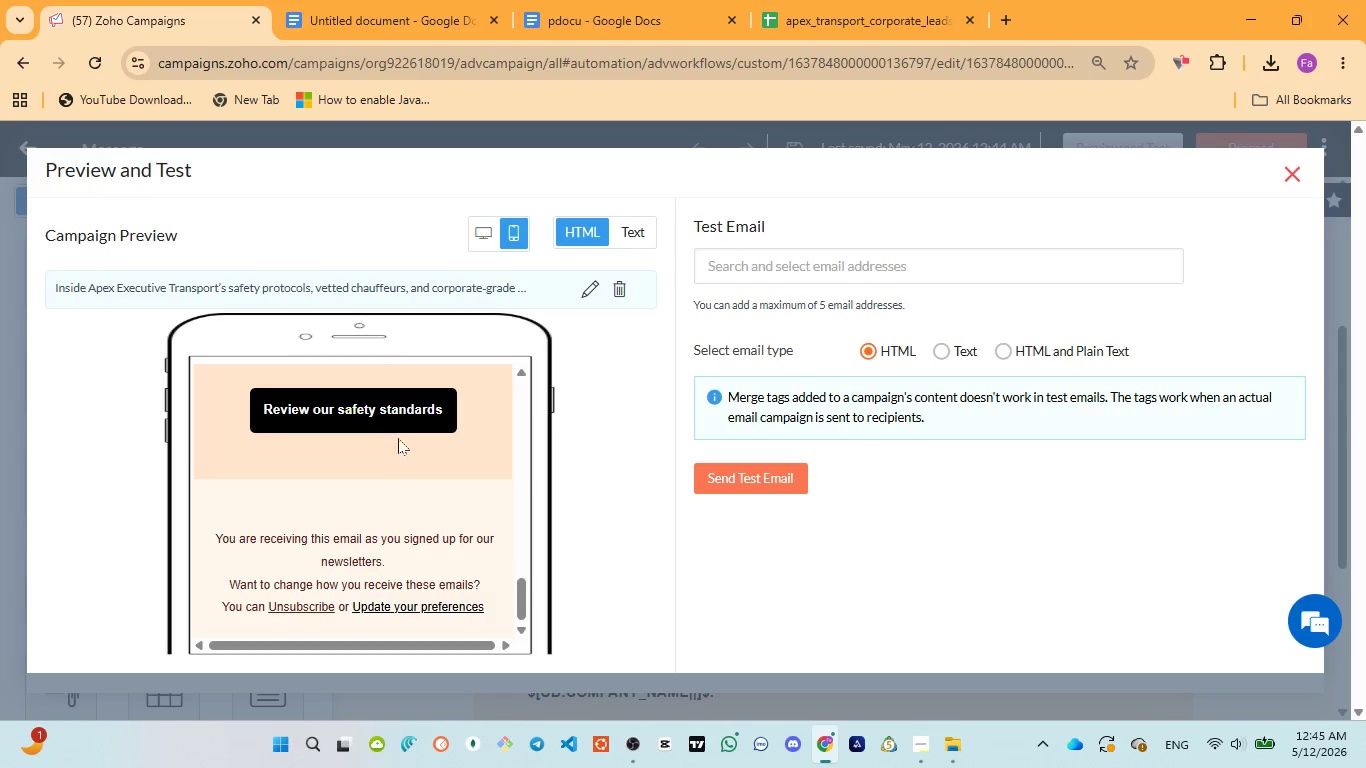 
left_click([398, 423])
 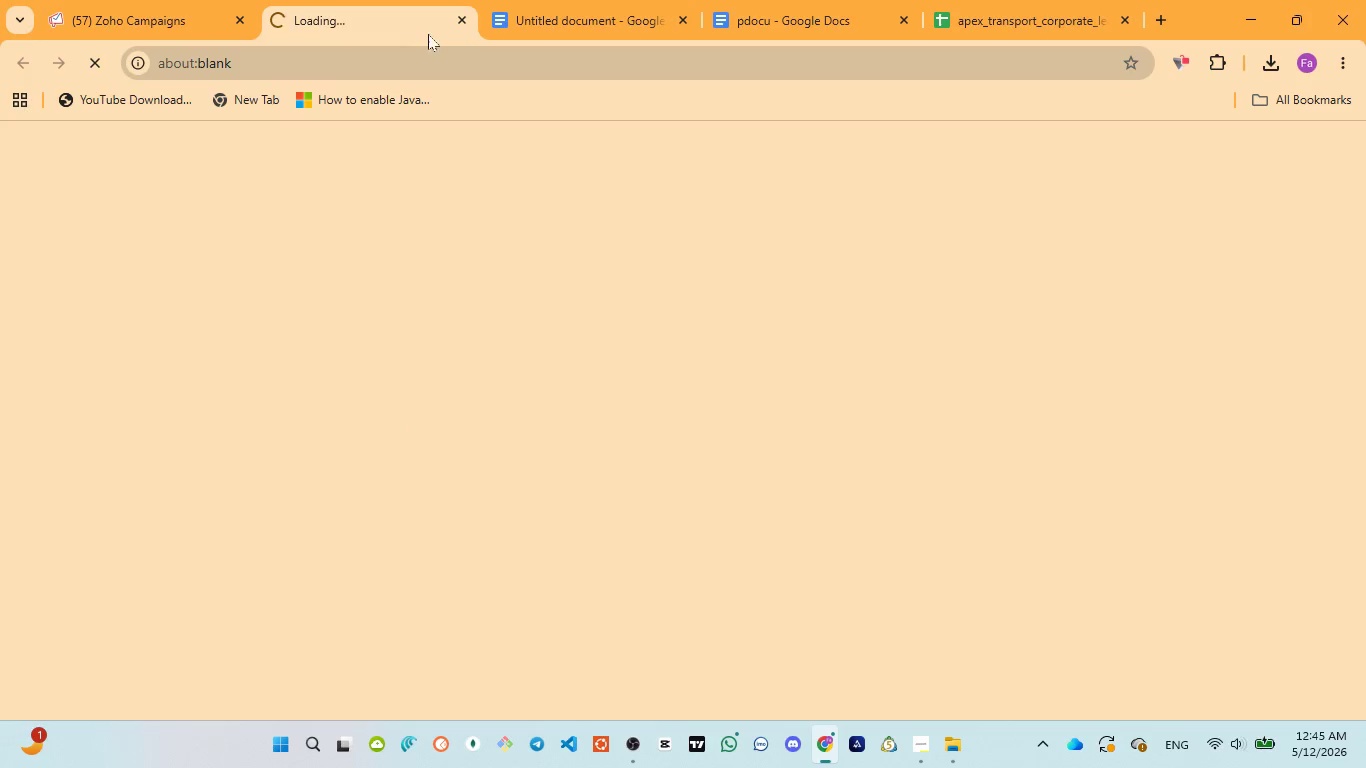 
mouse_move([454, 47])
 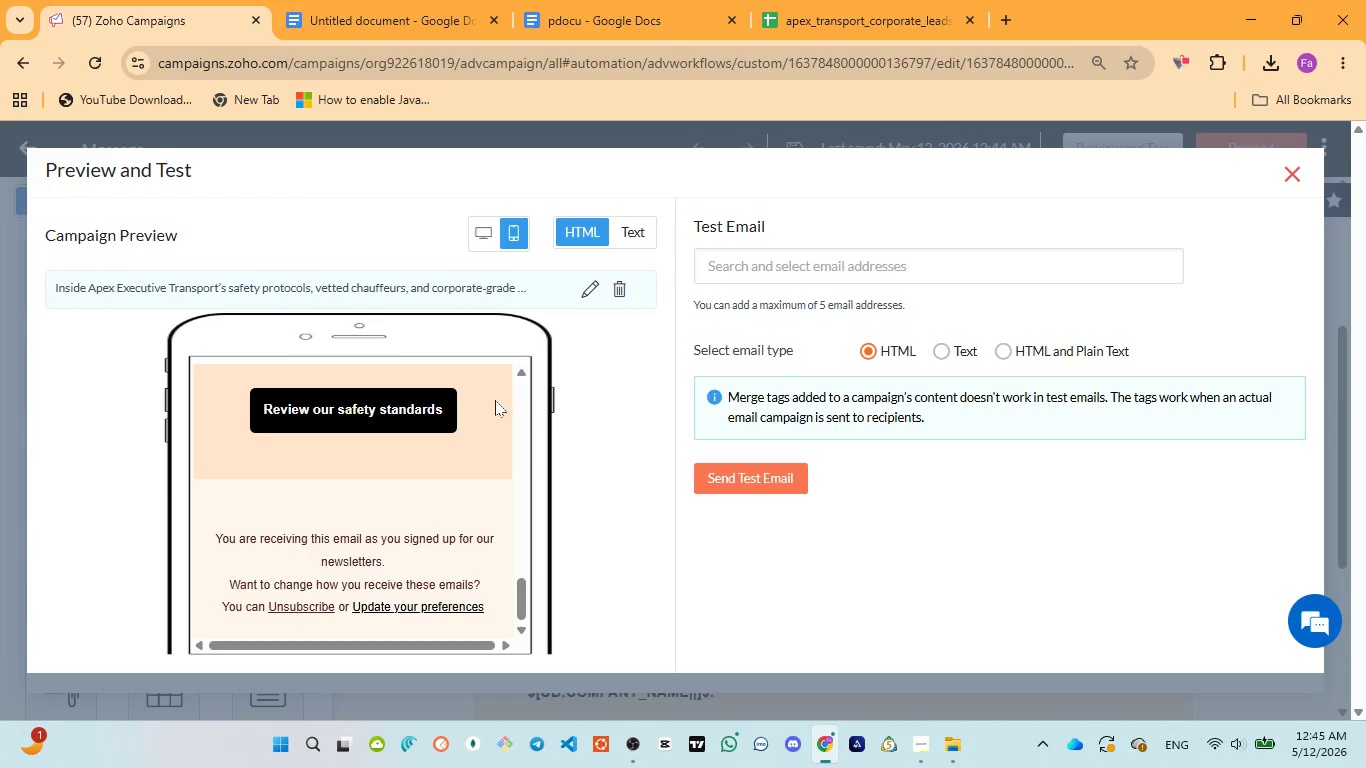 
scroll: coordinate [495, 402], scroll_direction: down, amount: 2.0
 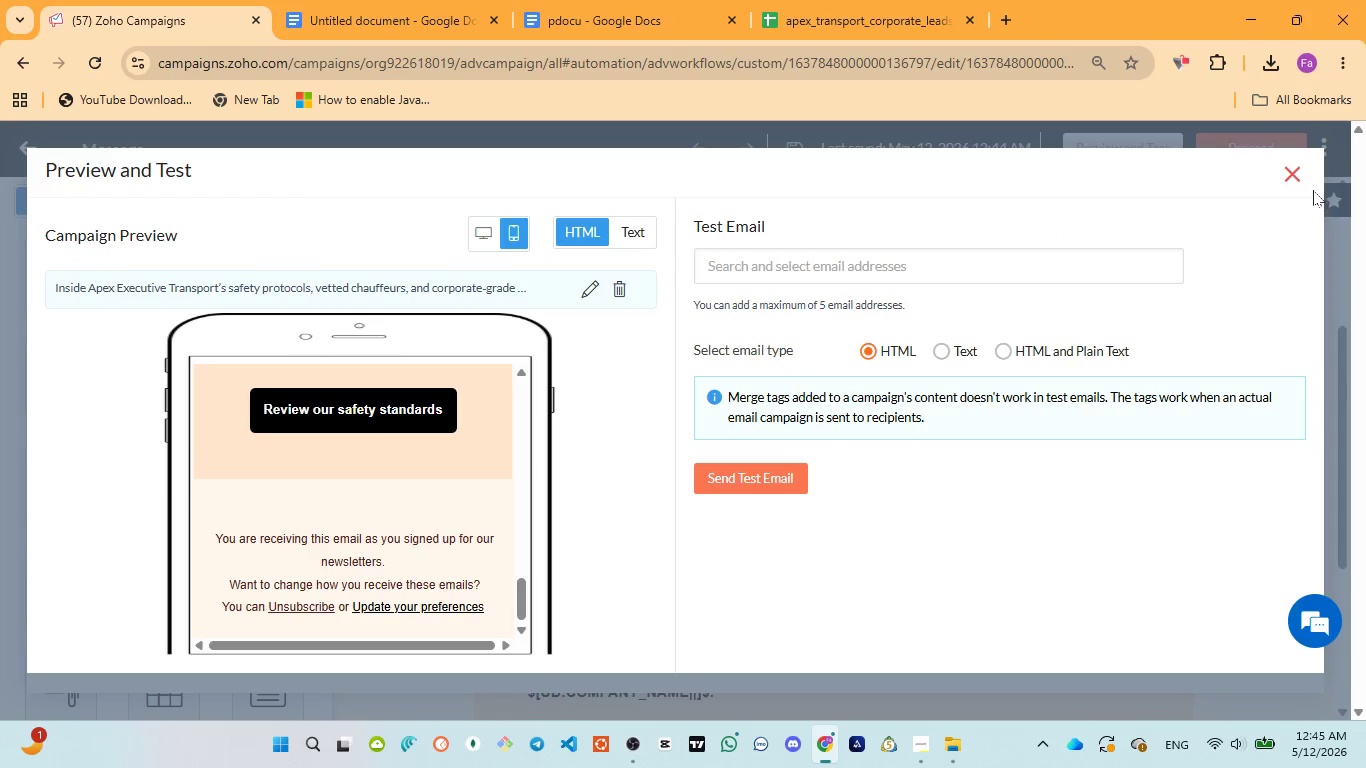 
left_click([1298, 179])
 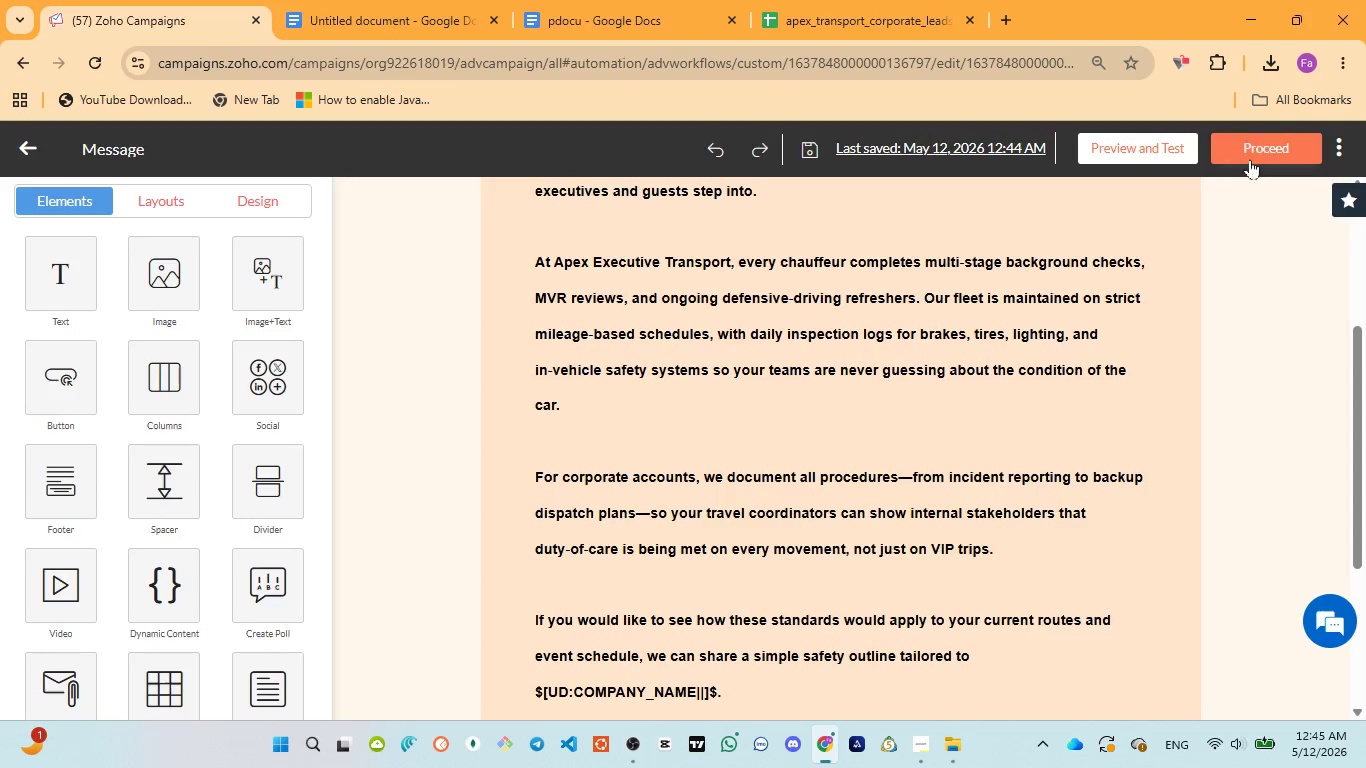 
double_click([1253, 152])
 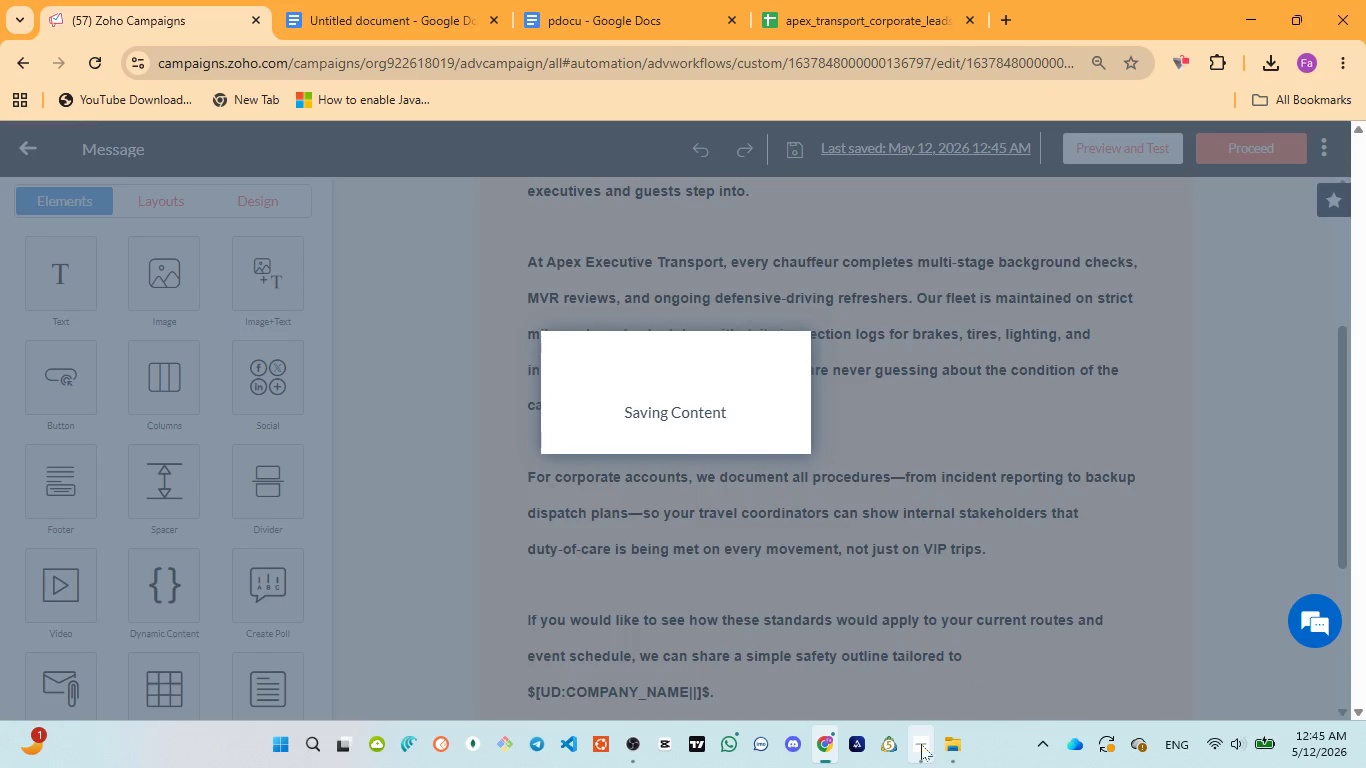 
left_click([913, 670])